 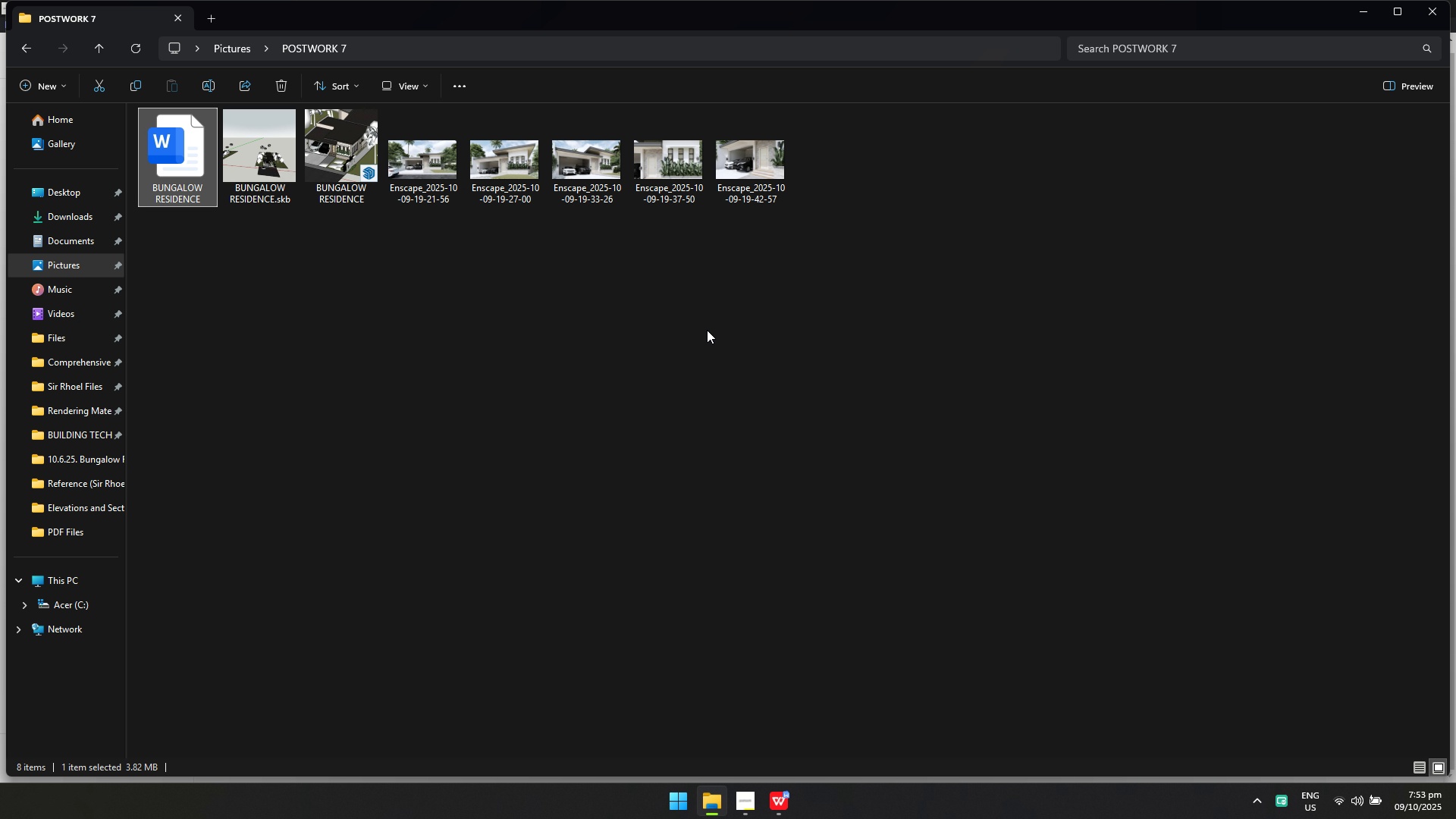 
key(Alt+Tab)
 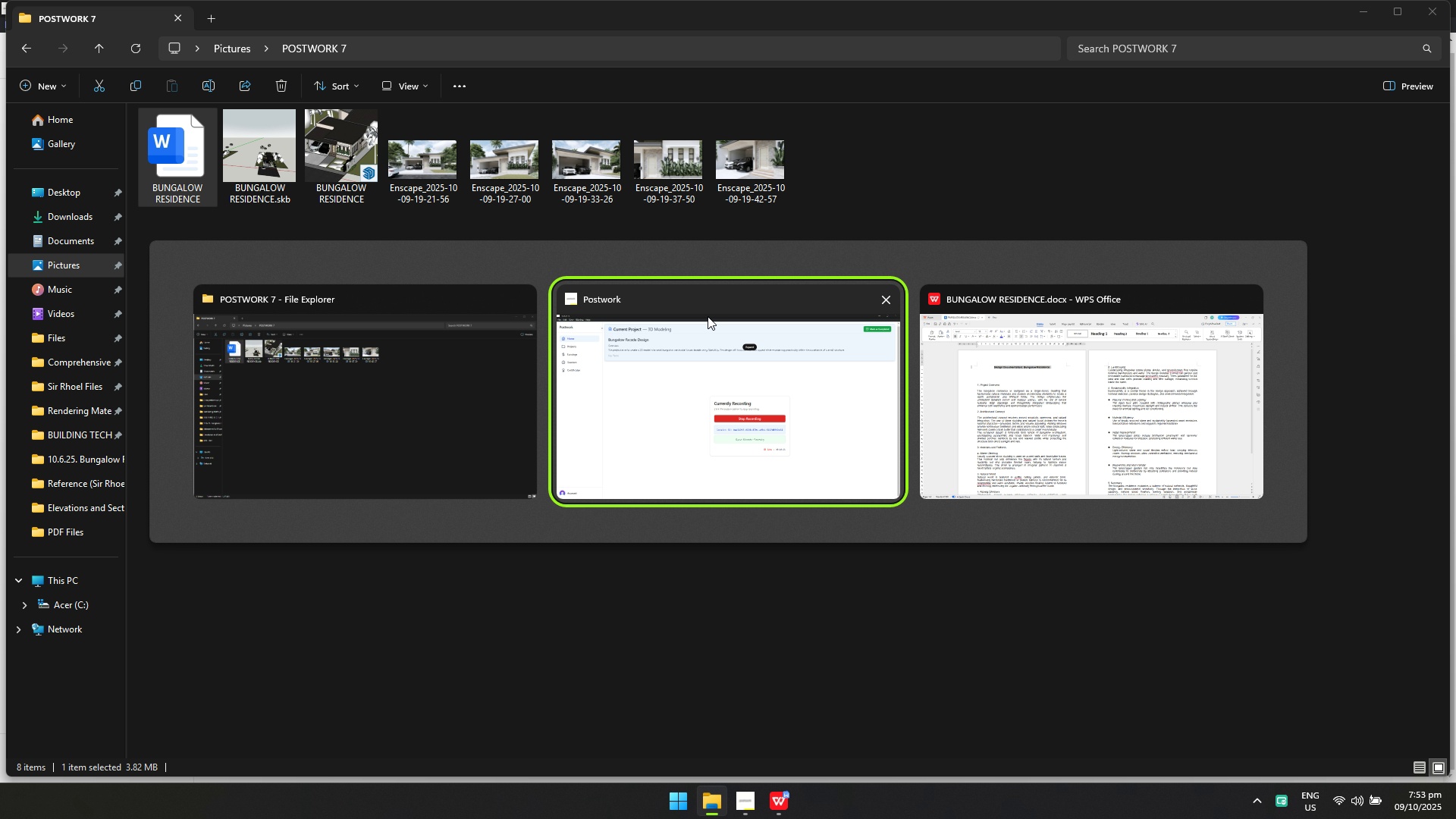 
key(Alt+Tab)
 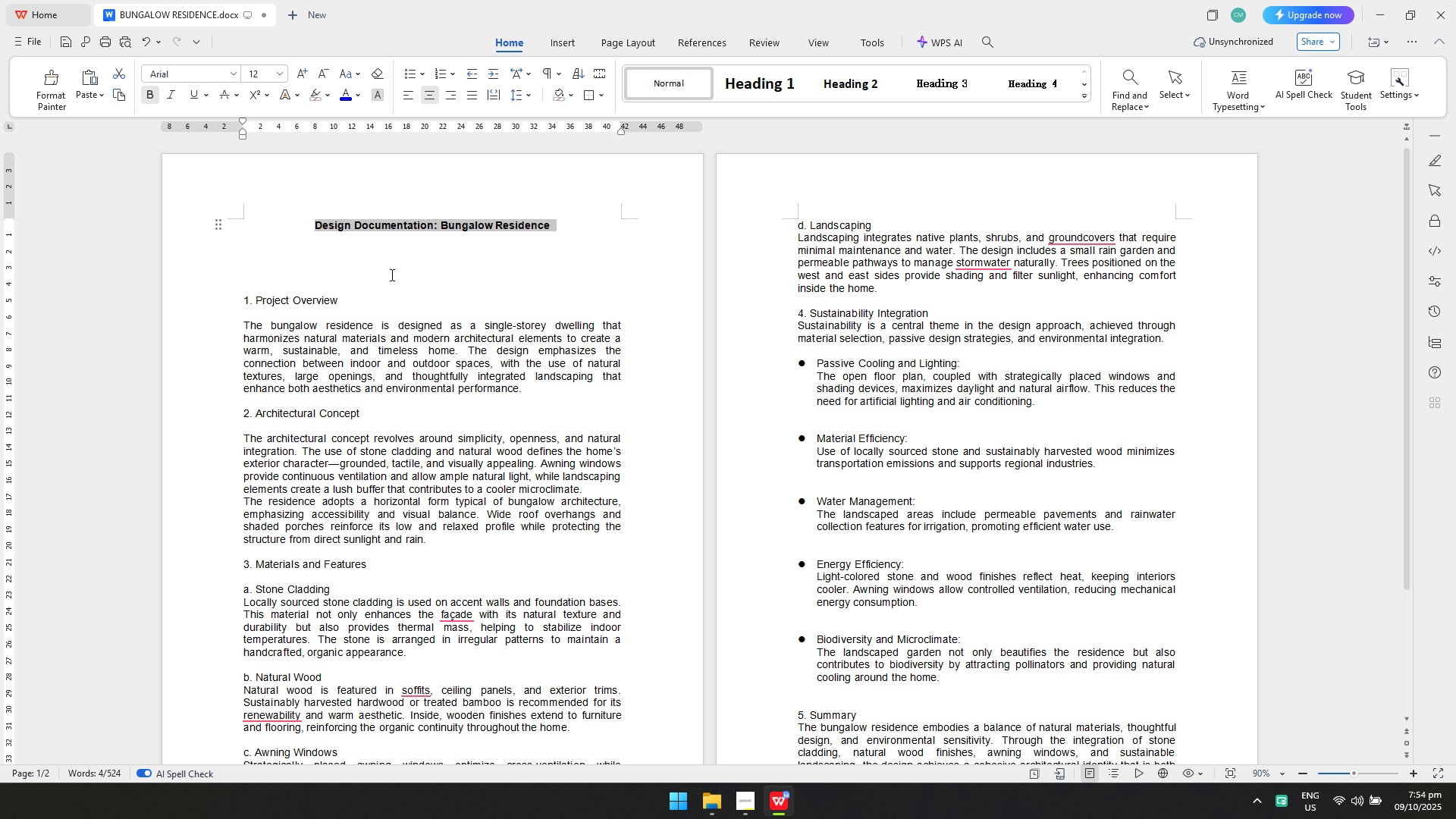 
left_click([390, 274])
 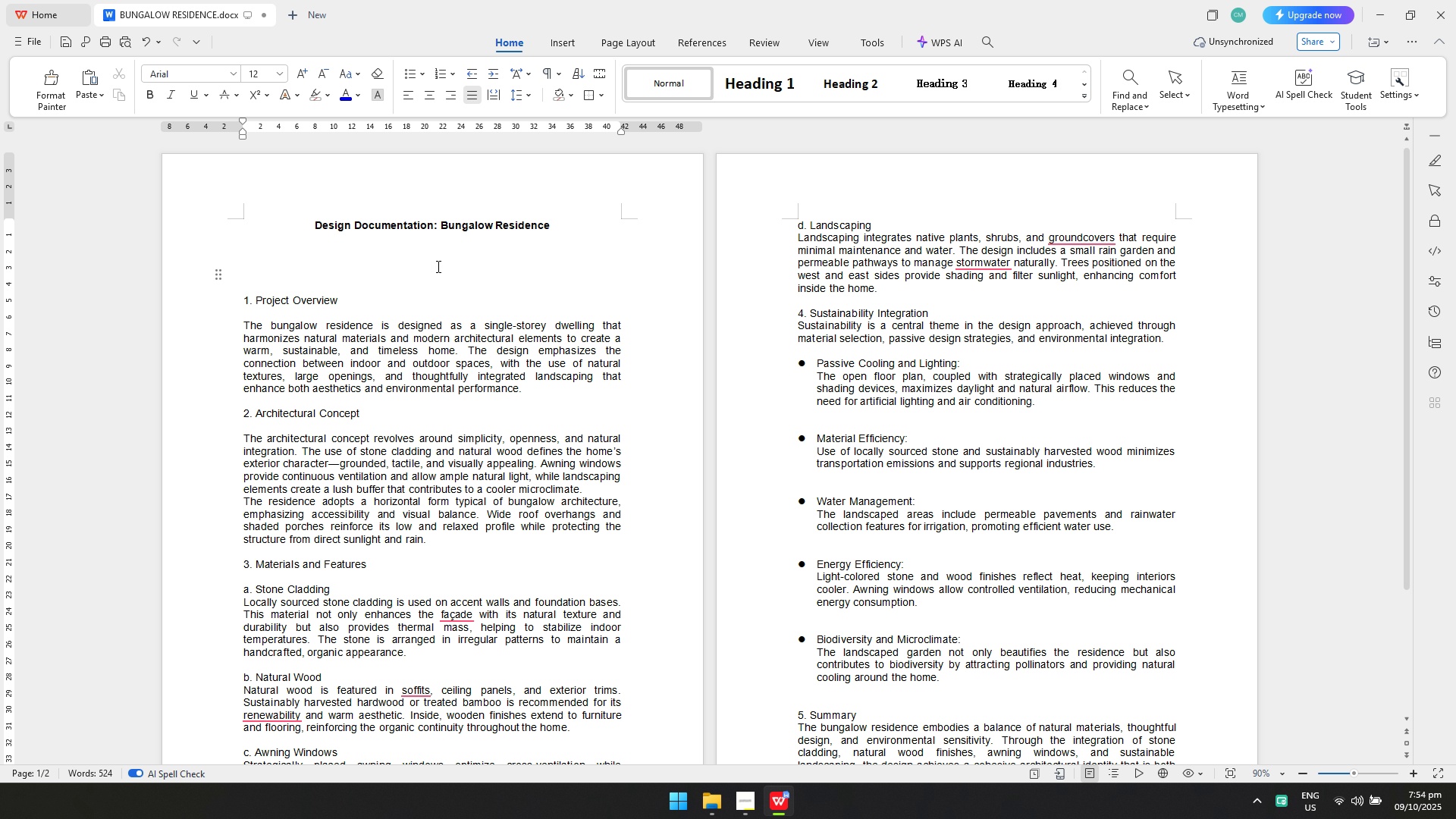 
left_click([409, 252])
 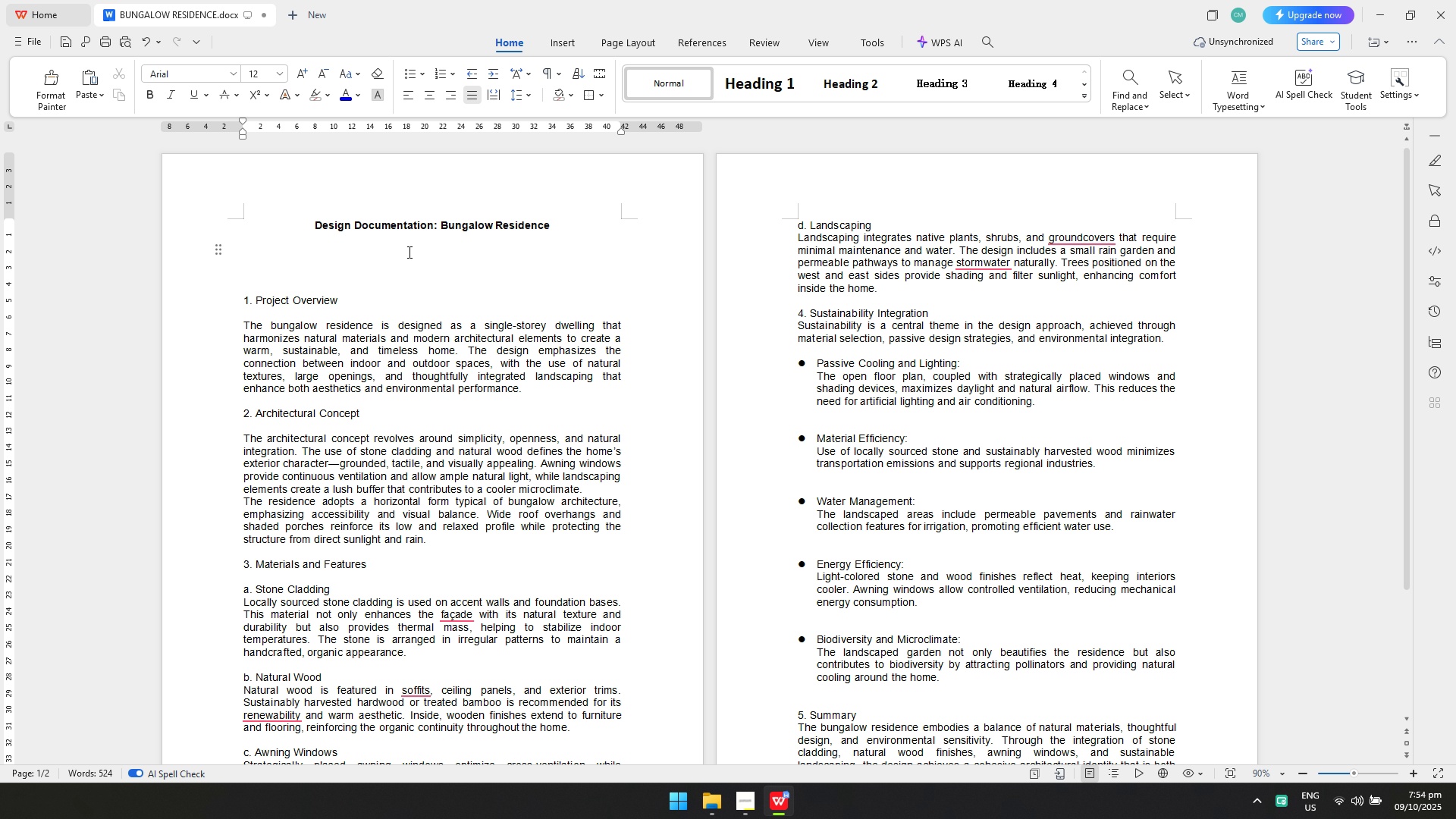 
hold_key(key=ControlLeft, duration=0.54)
 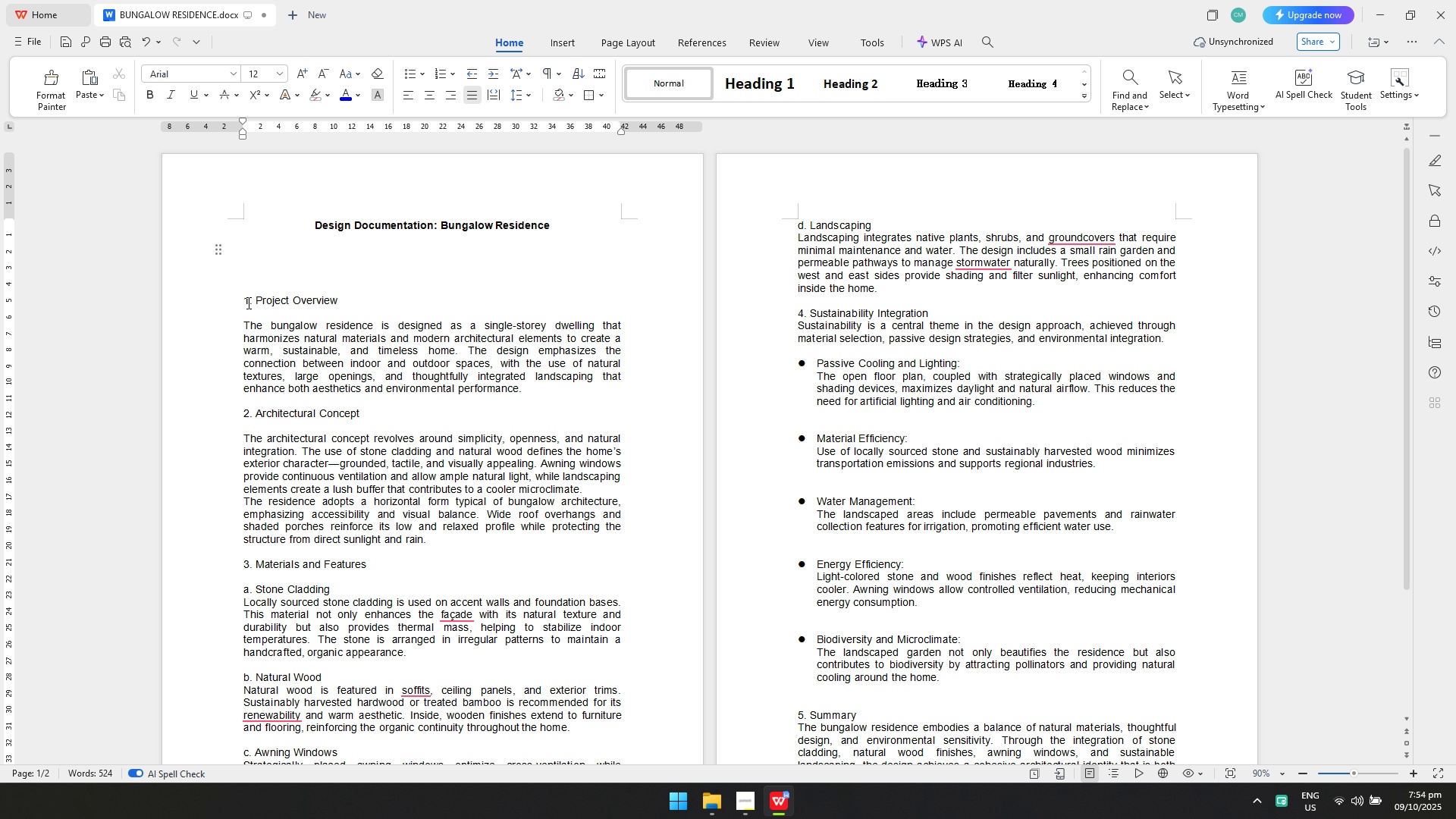 
left_click([281, 296])
 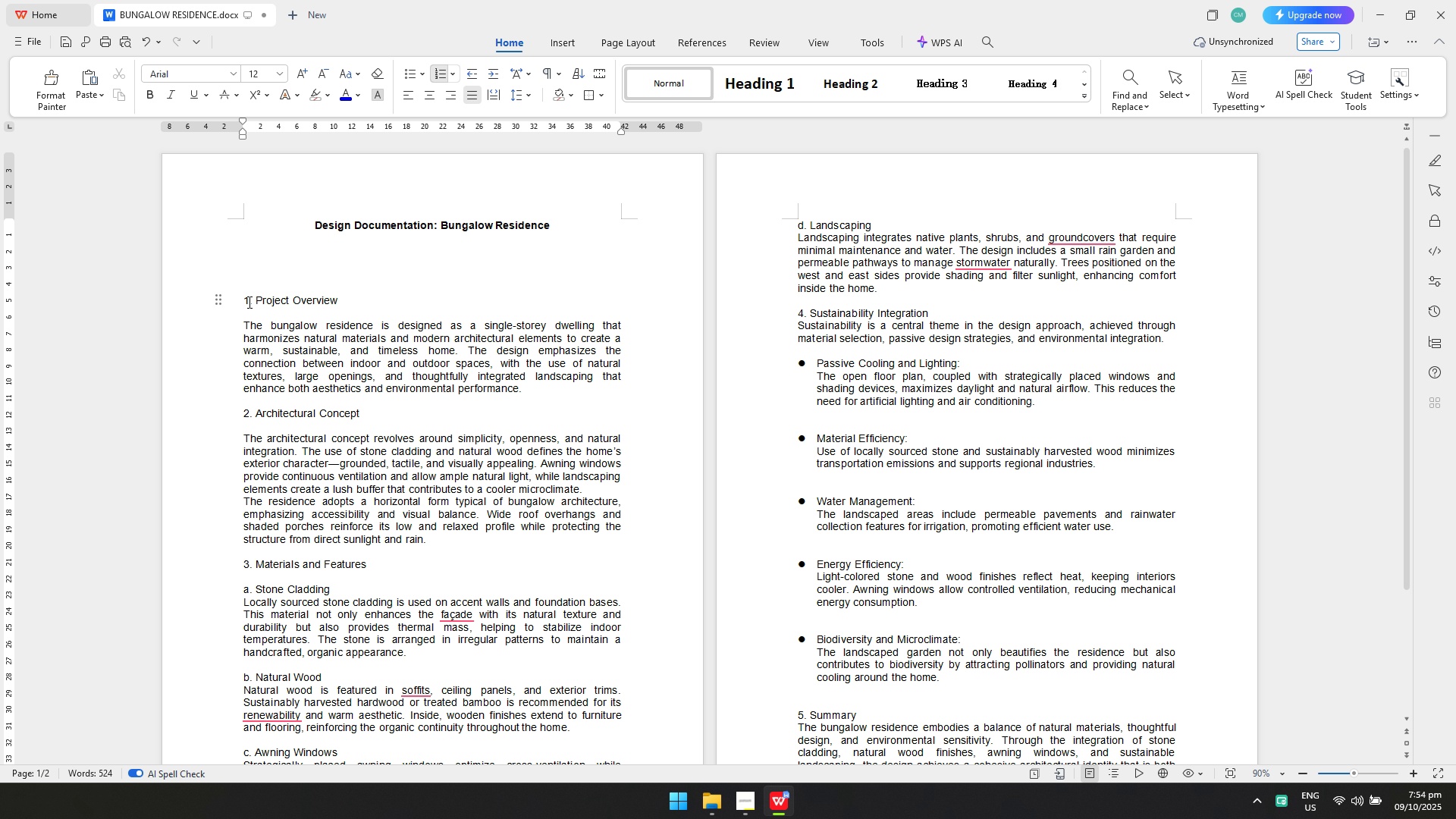 
left_click([248, 302])
 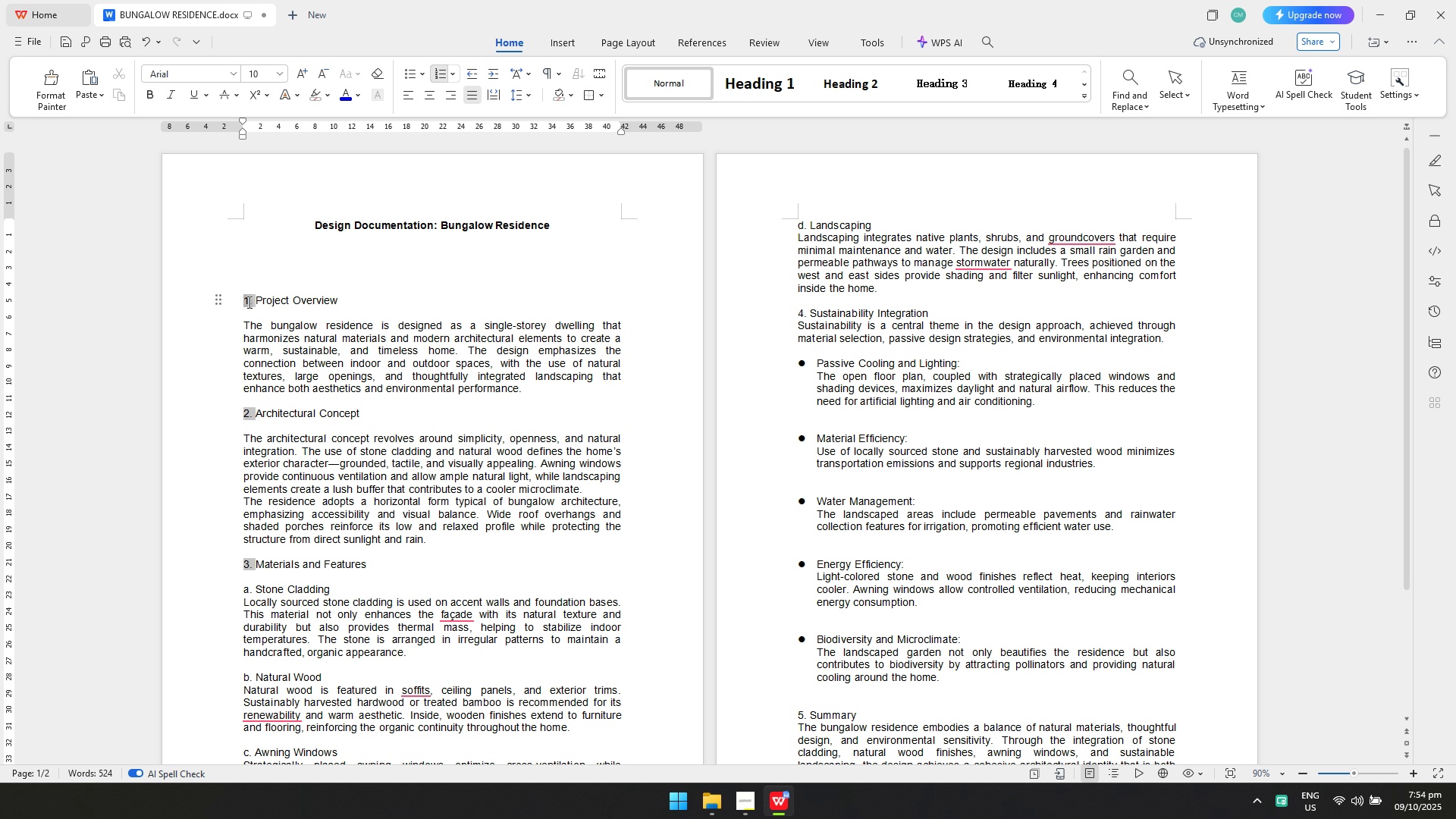 
key(Control+B)
 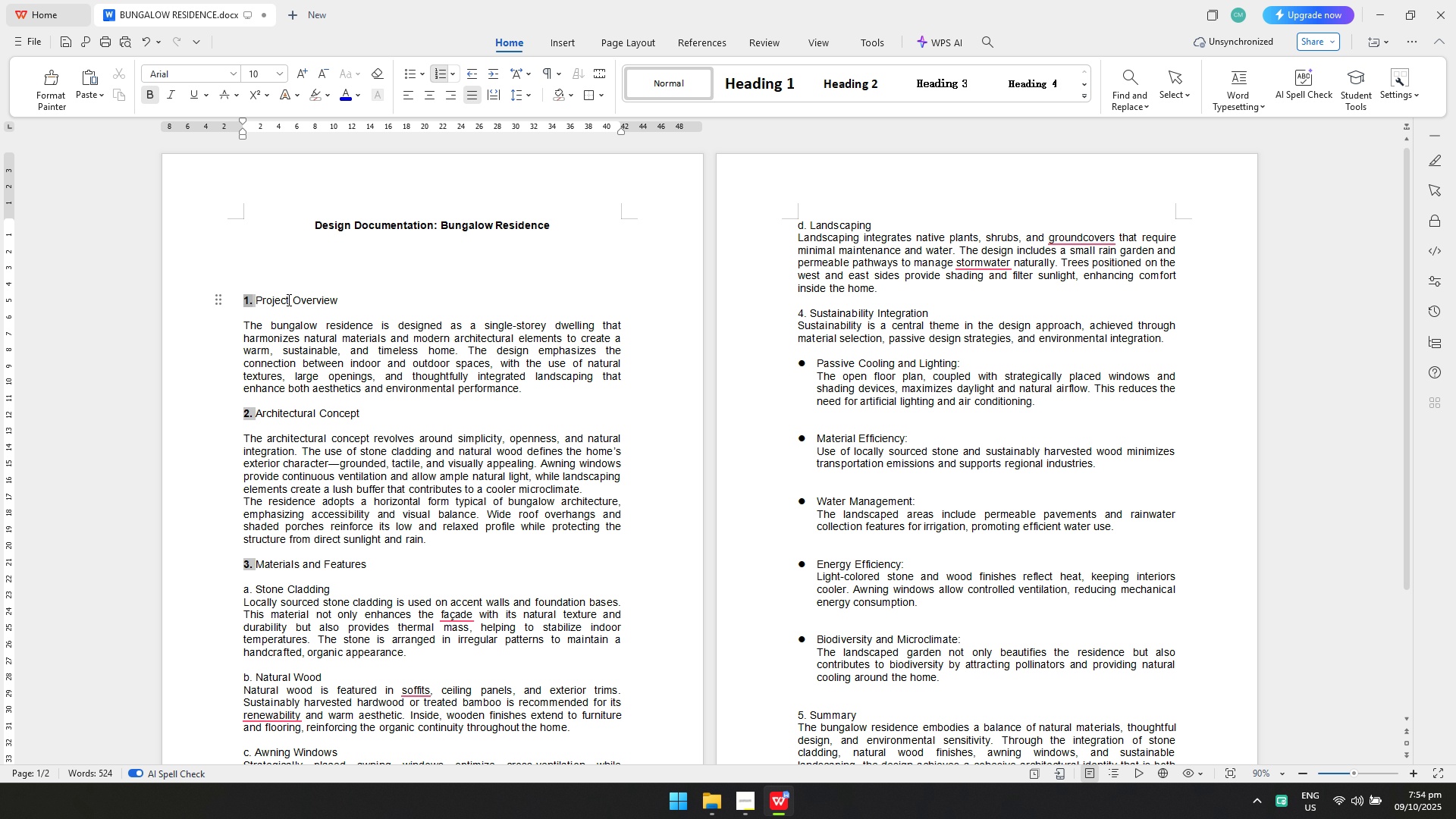 
left_click([287, 300])
 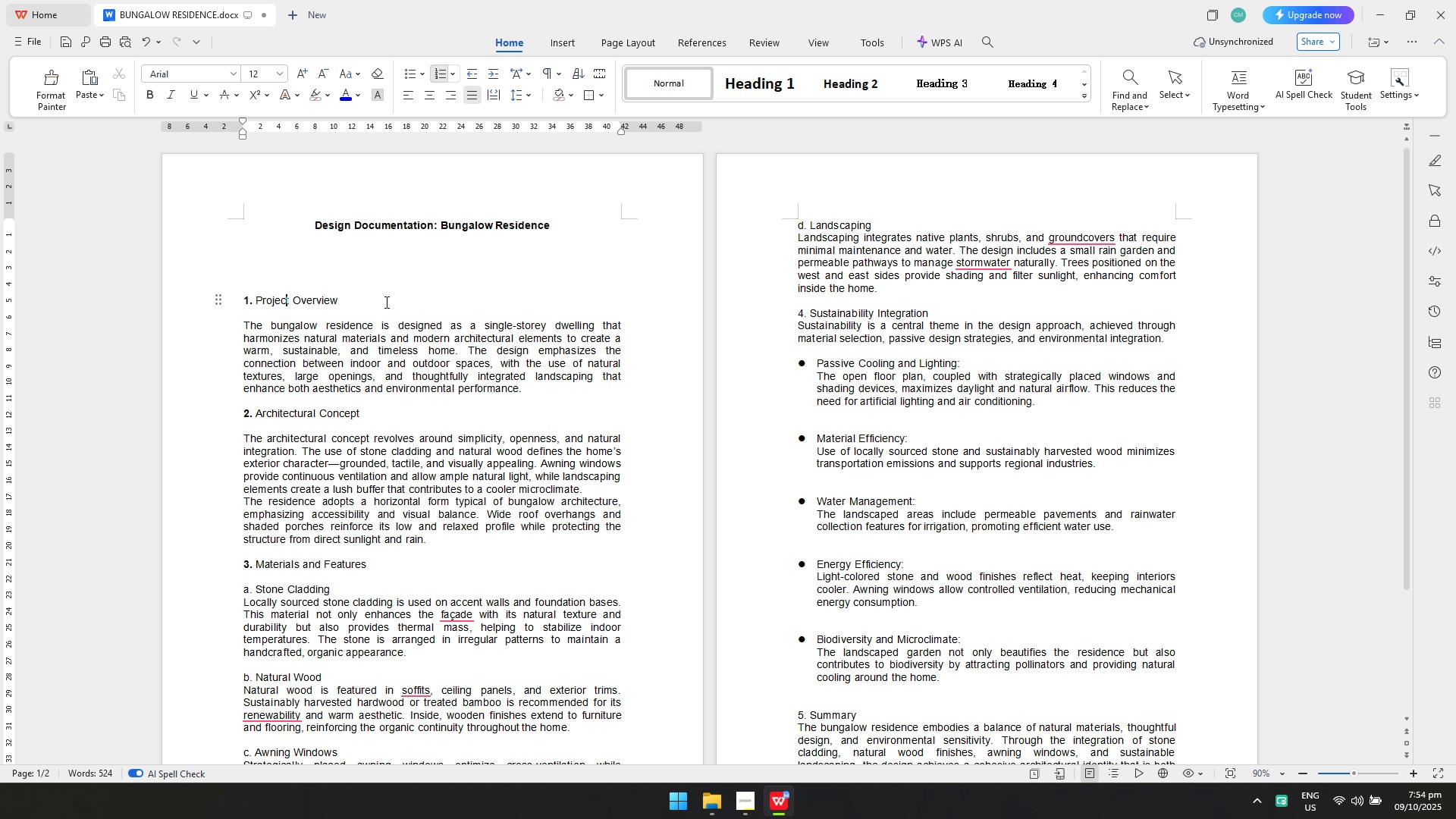 
left_click_drag(start_coordinate=[386, 302], to_coordinate=[254, 303])
 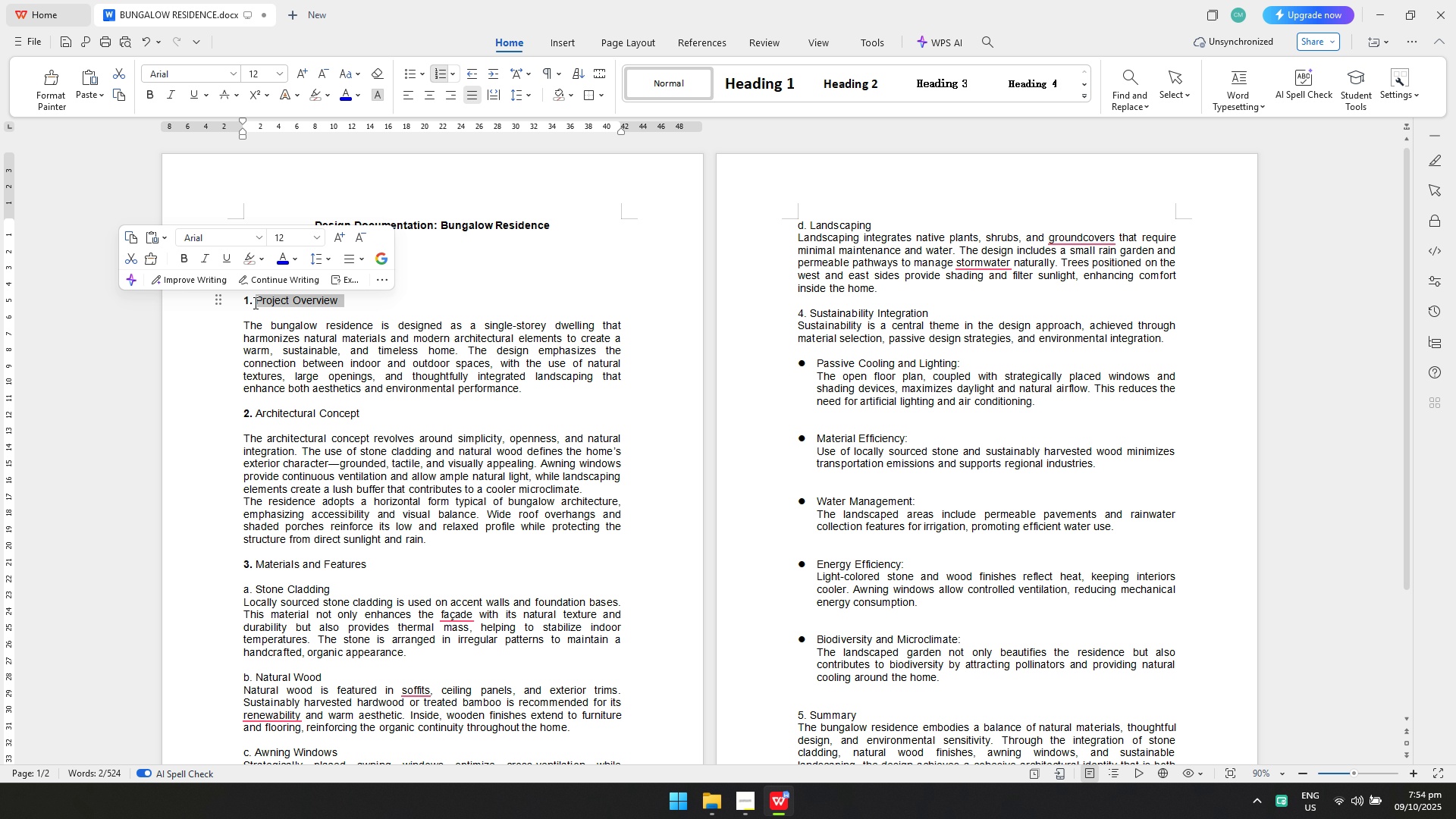 
key(Control+B)
 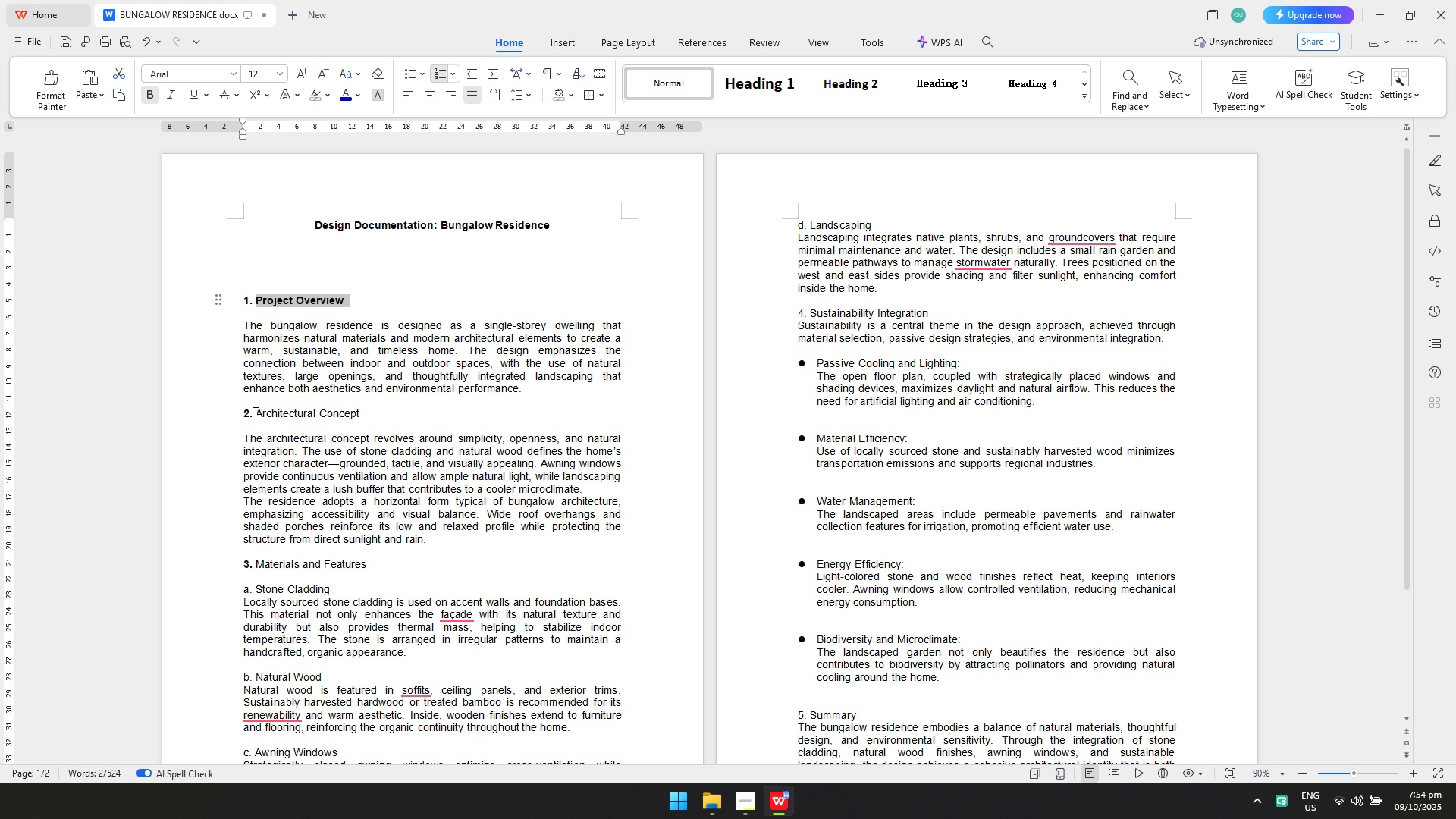 
left_click_drag(start_coordinate=[256, 413], to_coordinate=[396, 411])
 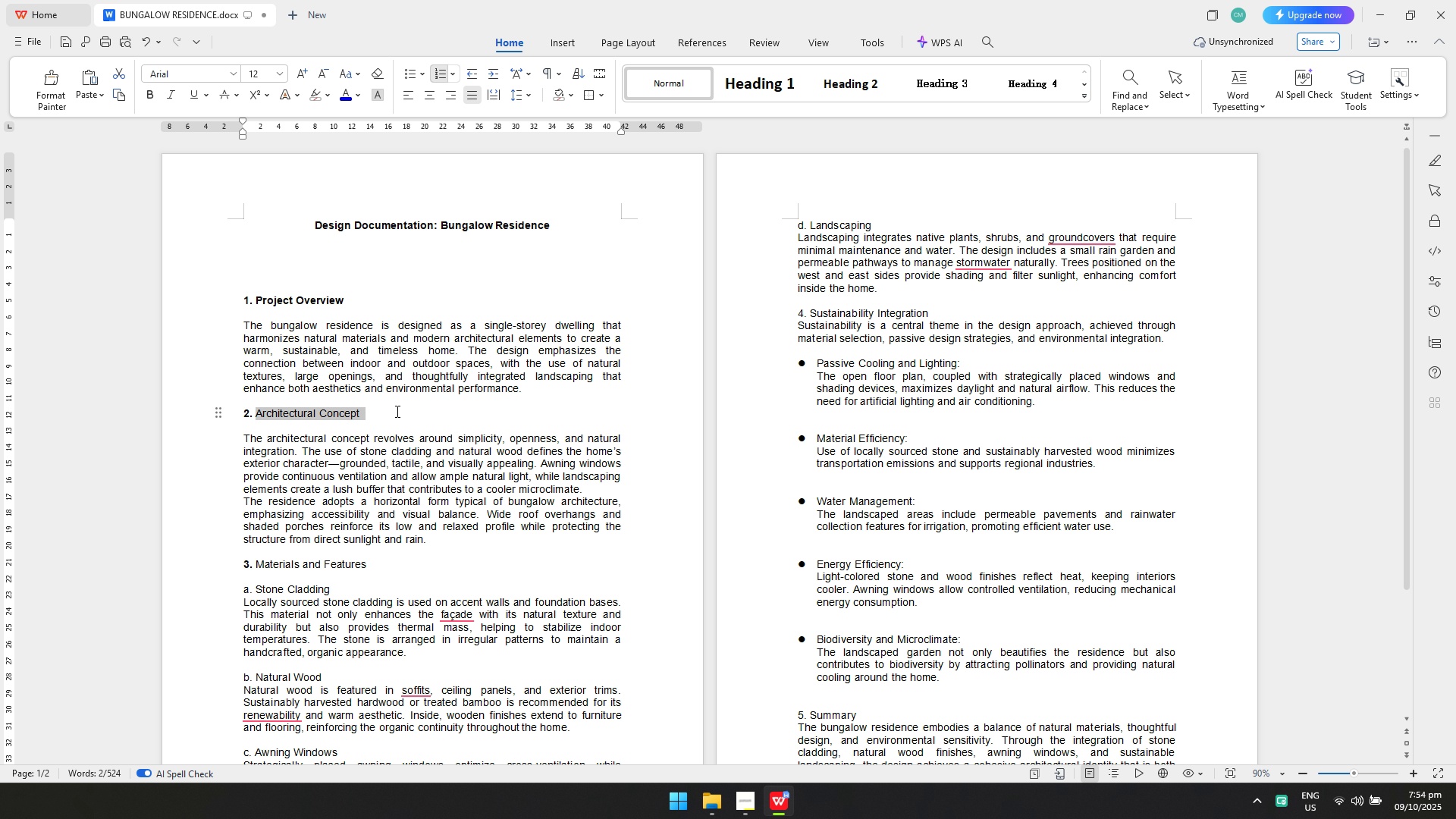 
key(Control+ControlLeft)
 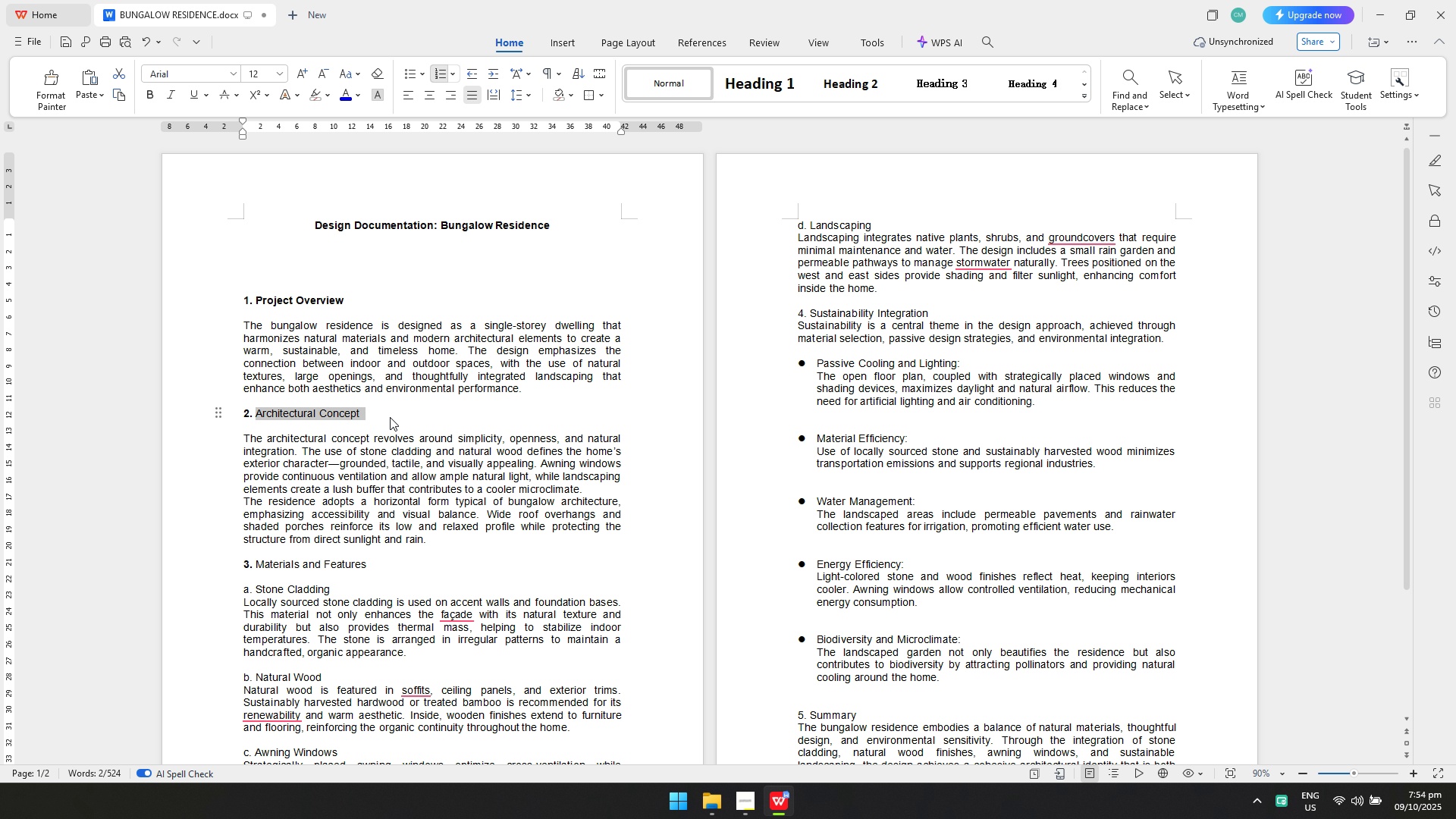 
key(Control+B)
 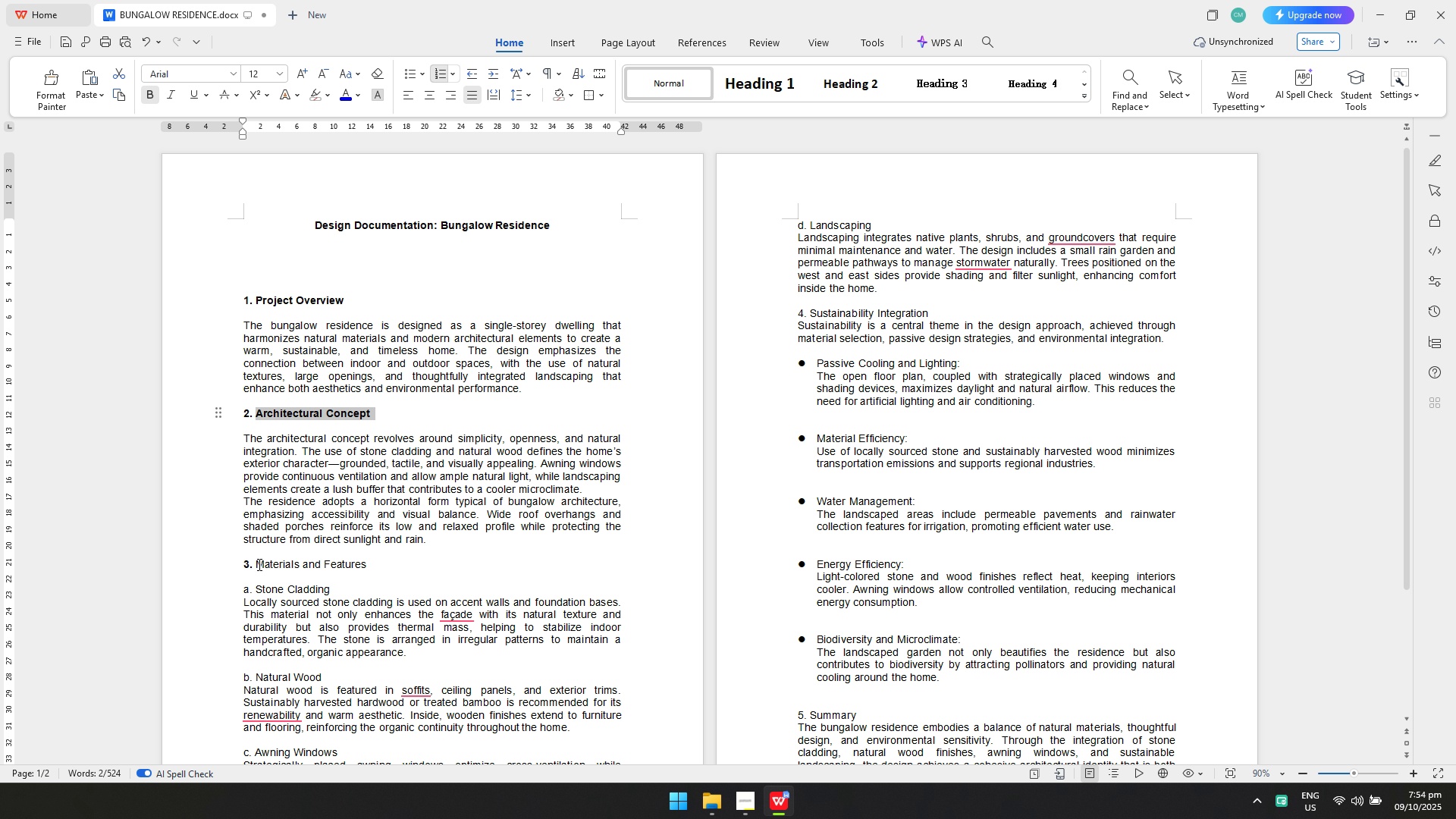 
left_click_drag(start_coordinate=[256, 564], to_coordinate=[442, 564])
 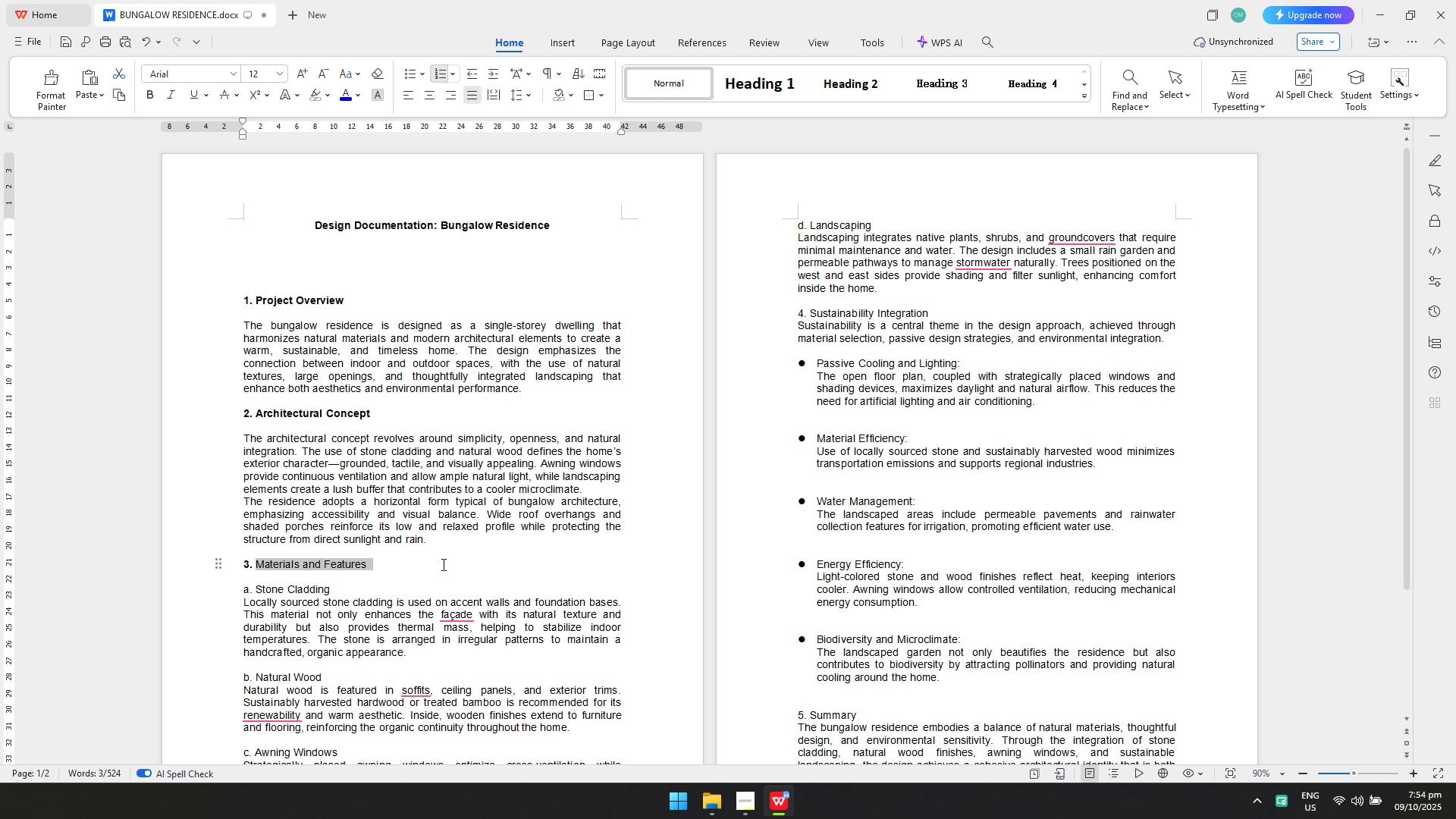 
key(Control+ControlLeft)
 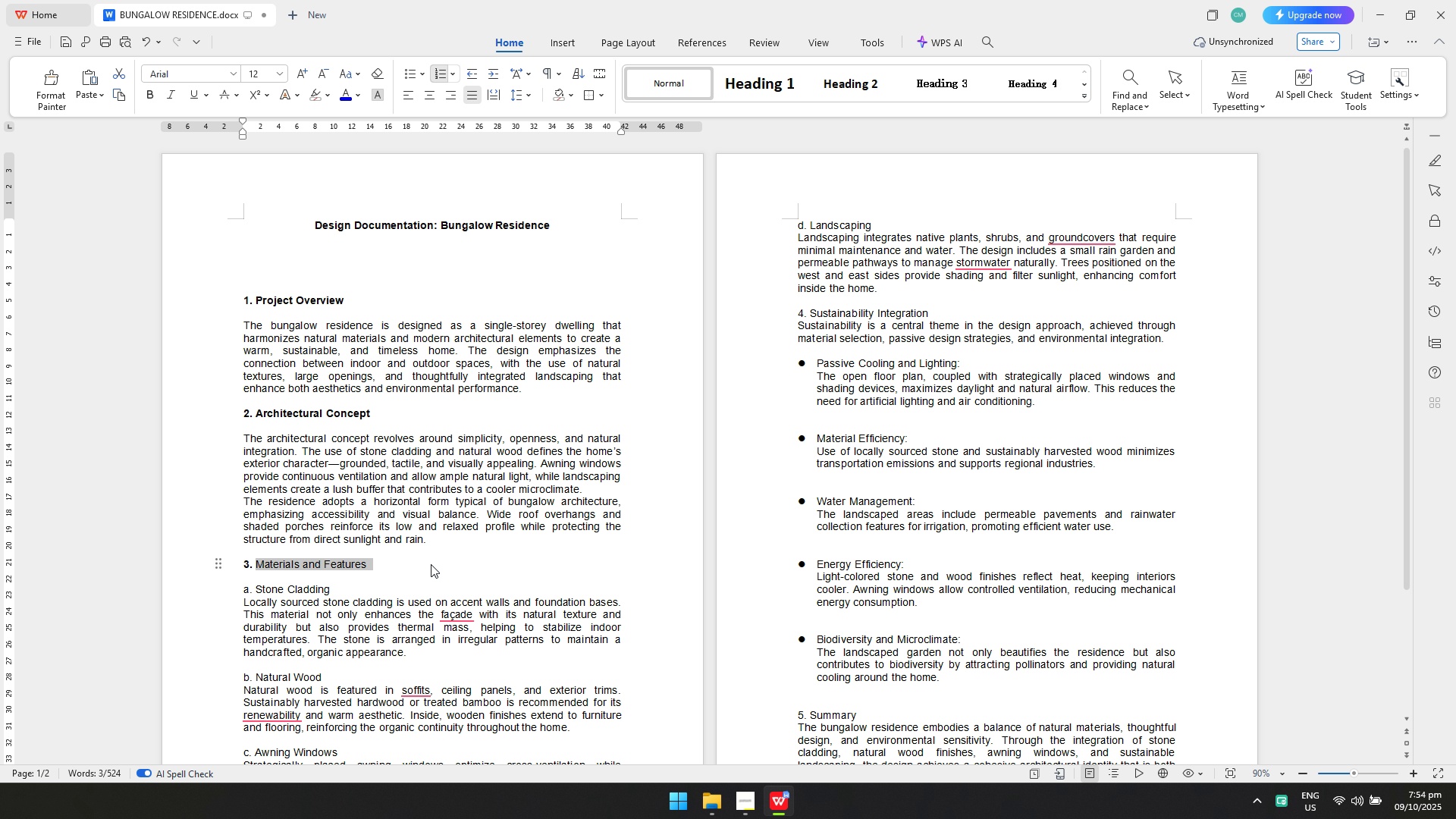 
key(Control+B)
 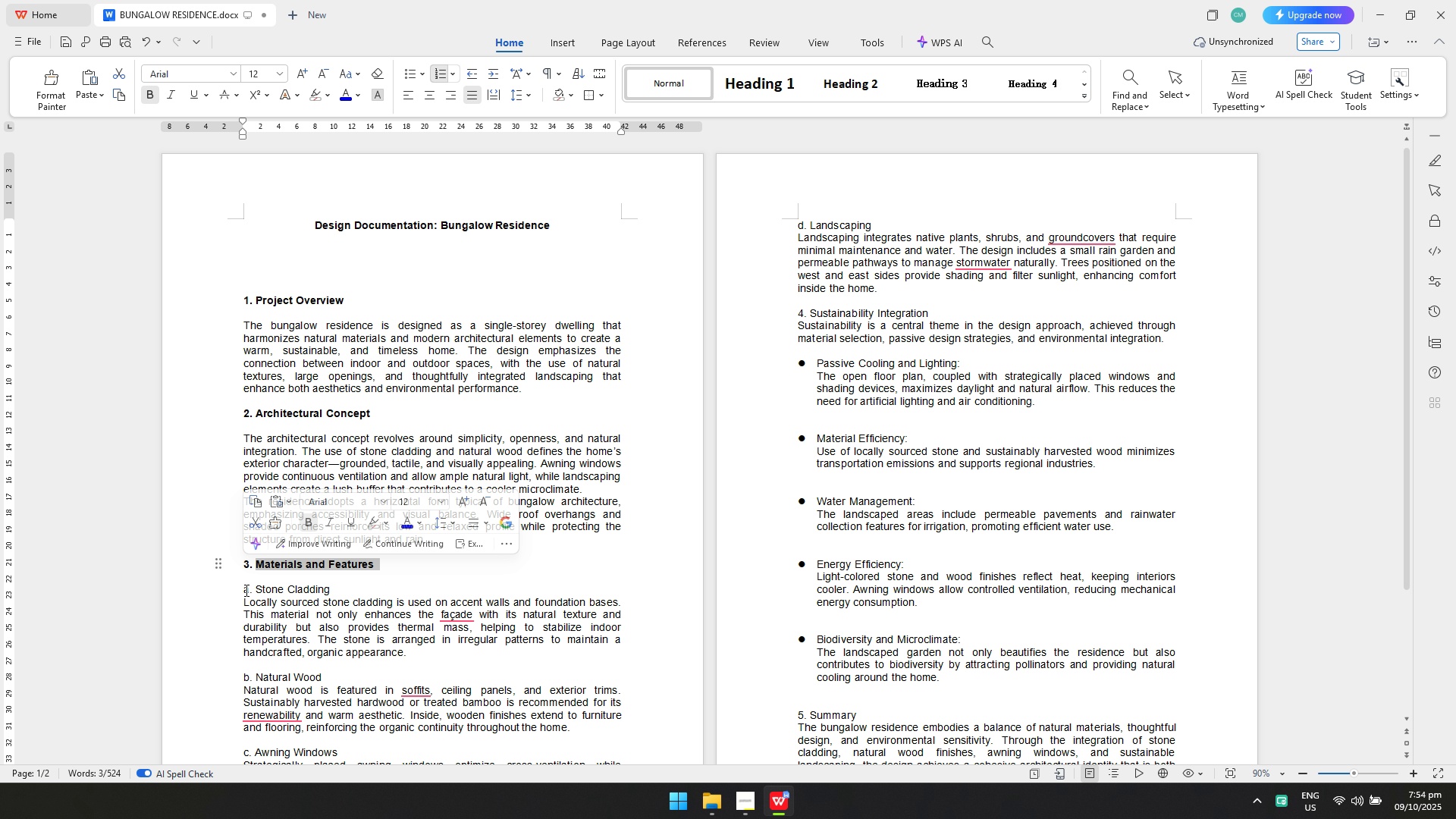 
left_click([242, 590])
 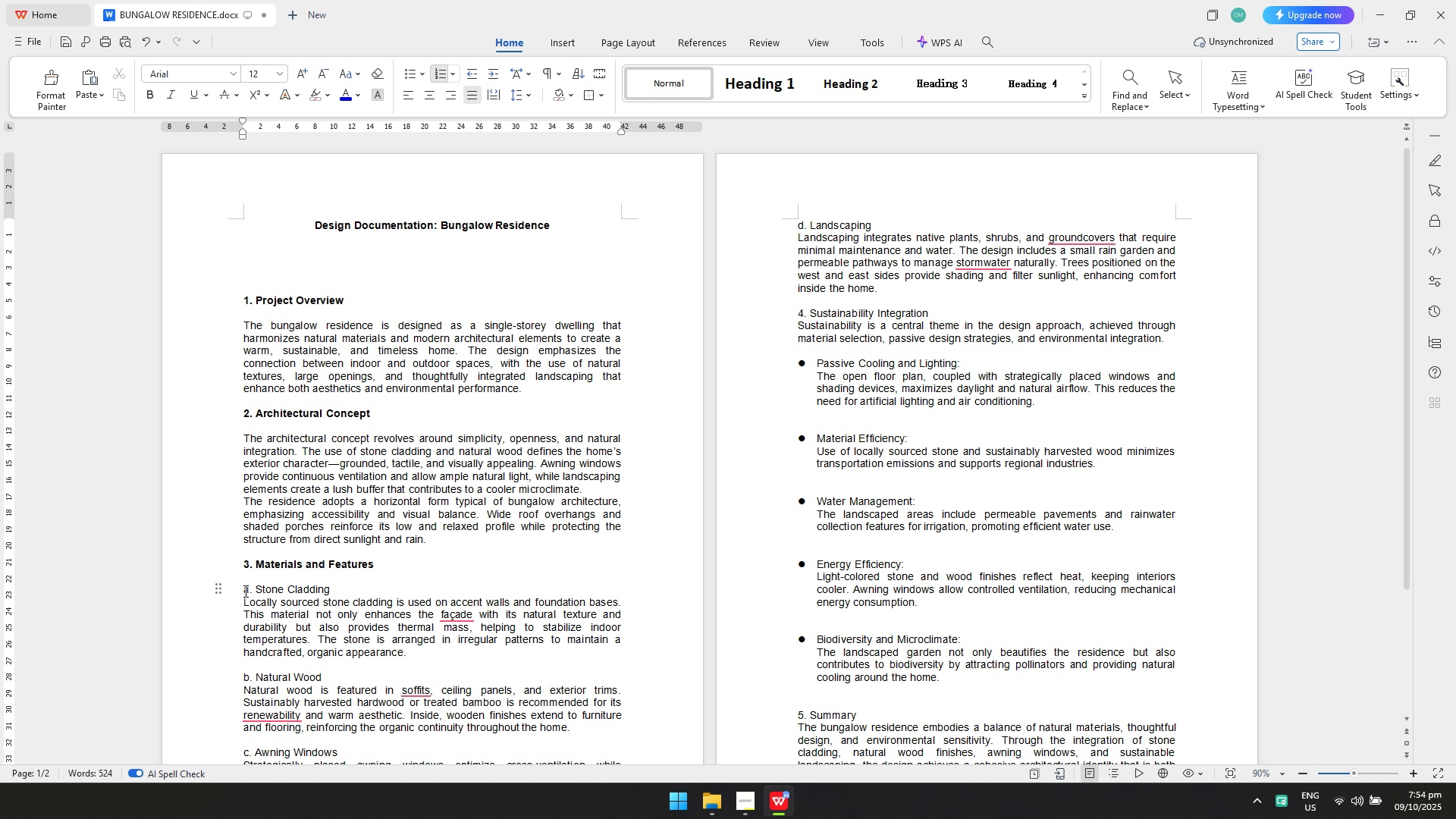 
left_click([244, 591])
 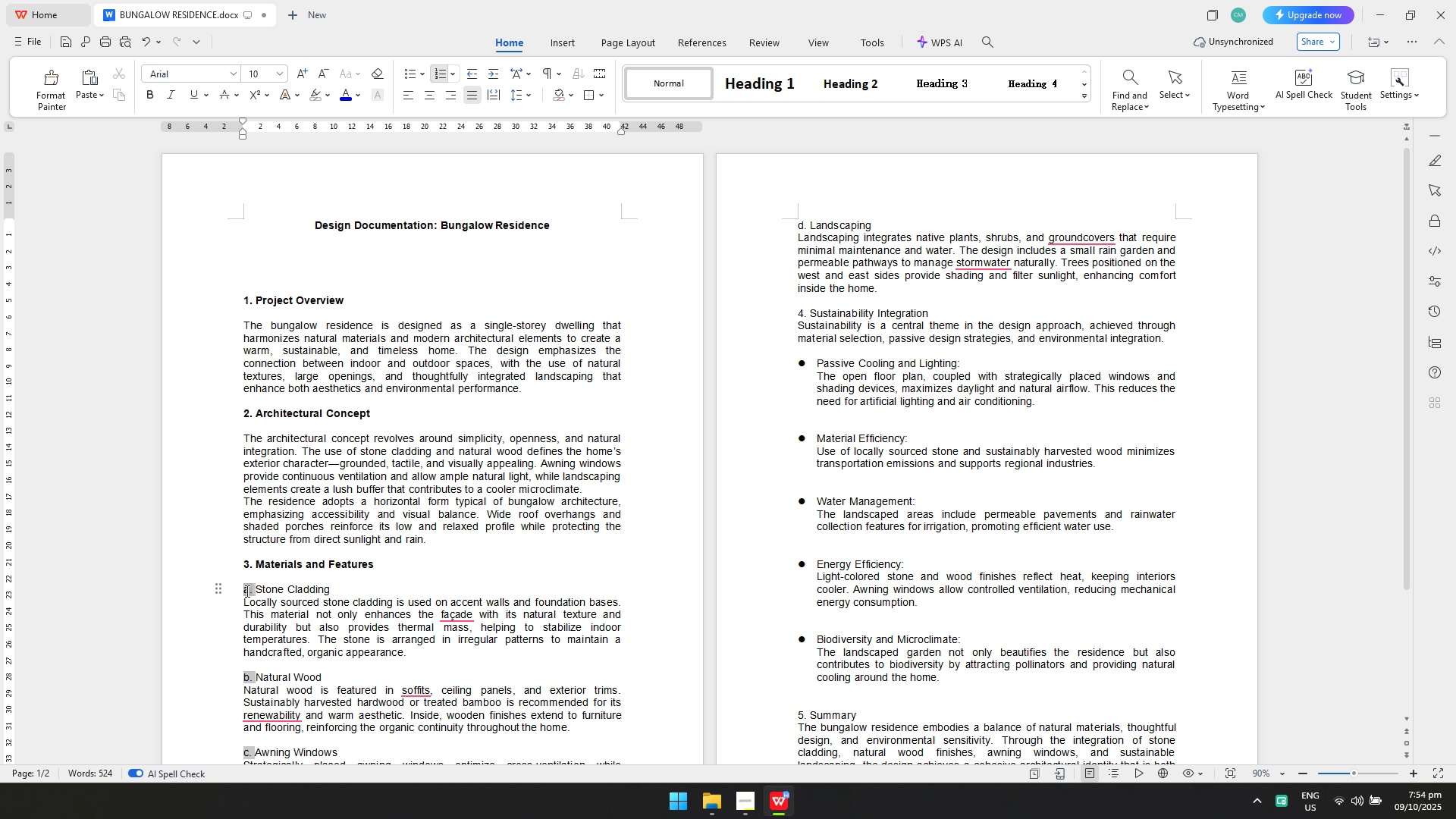 
key(Tab)
 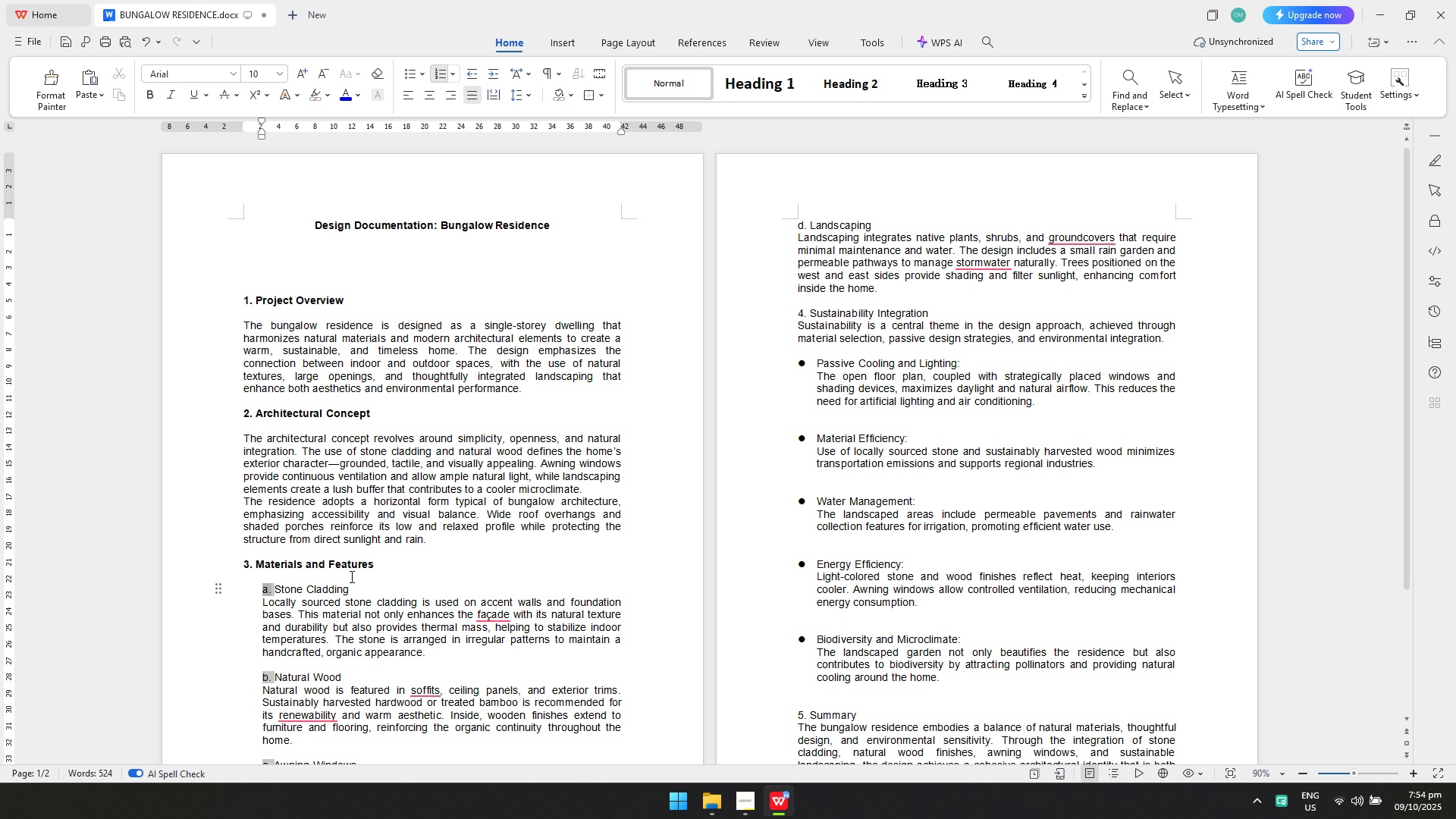 
scroll: coordinate [353, 575], scroll_direction: down, amount: 2.0
 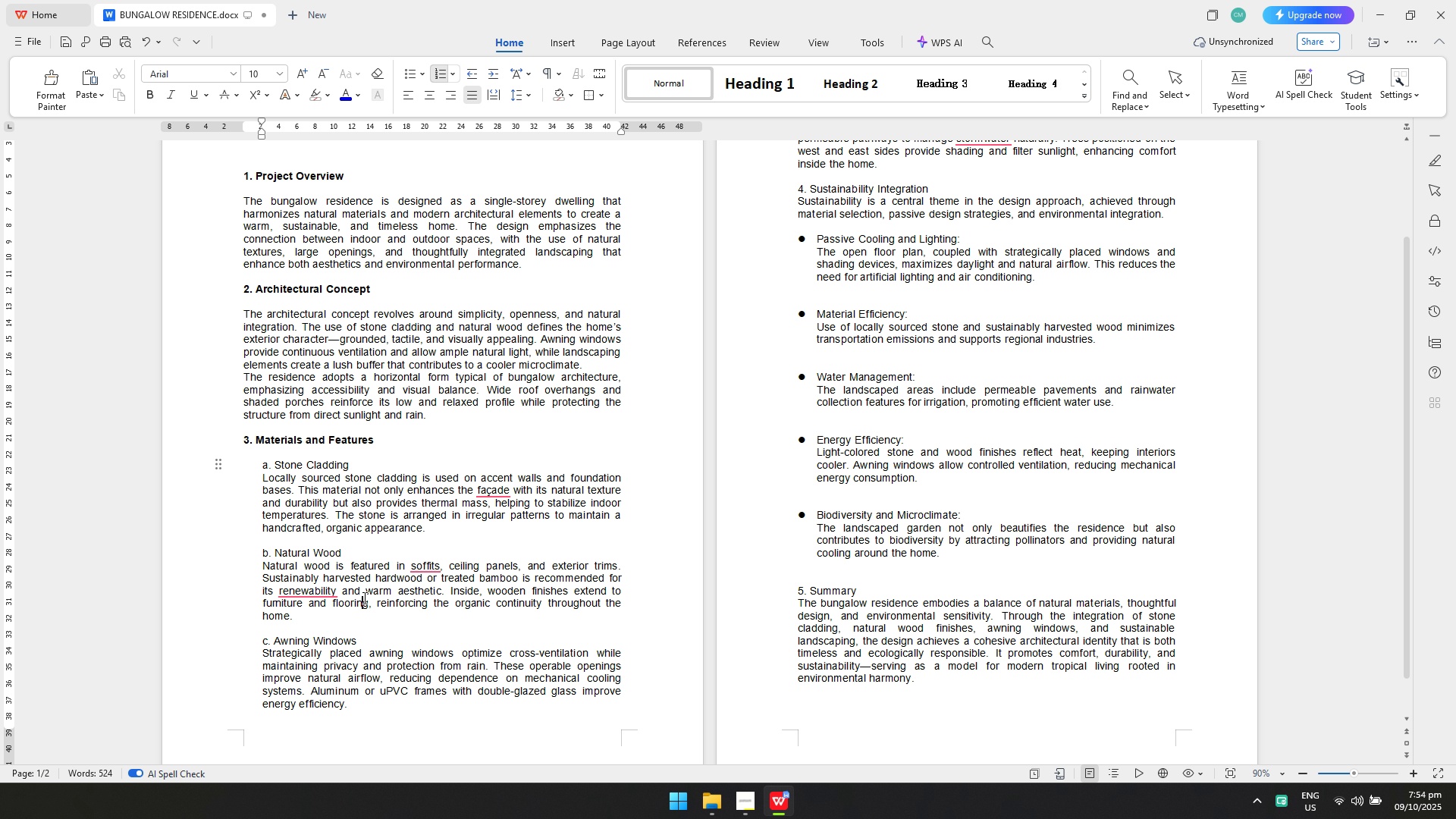 
left_click([363, 598])
 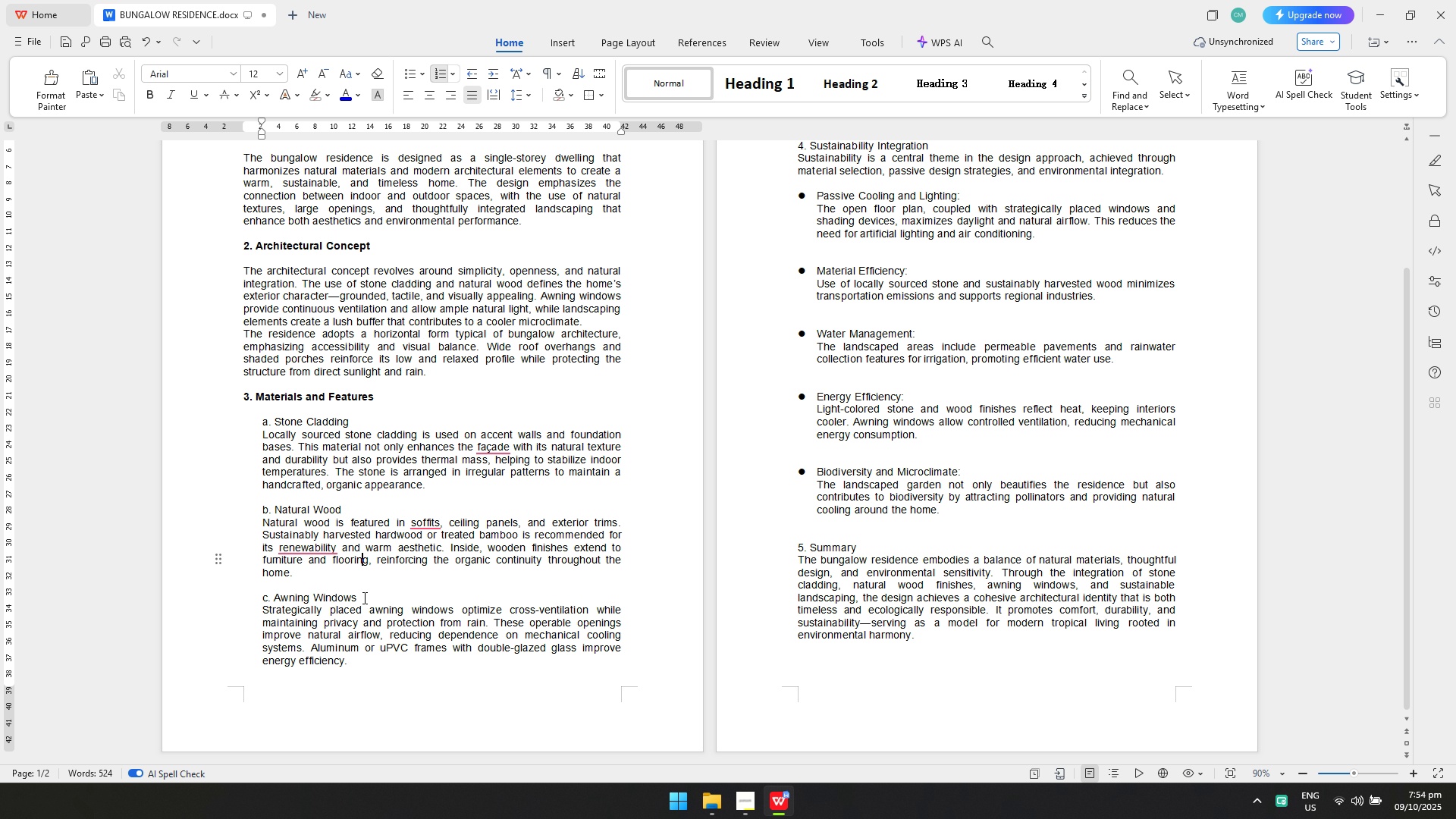 
scroll: coordinate [654, 499], scroll_direction: up, amount: 2.0
 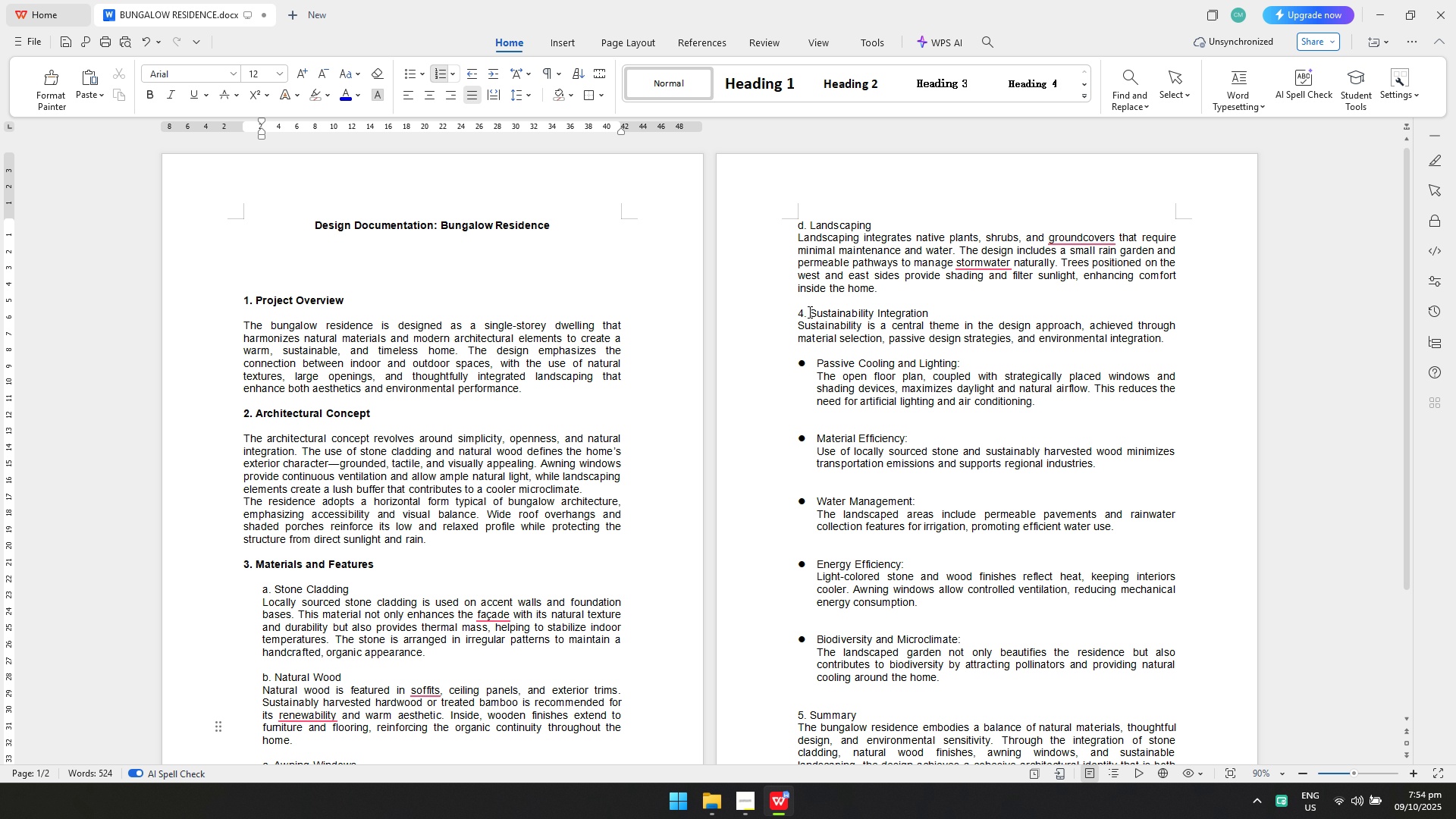 
left_click([799, 312])
 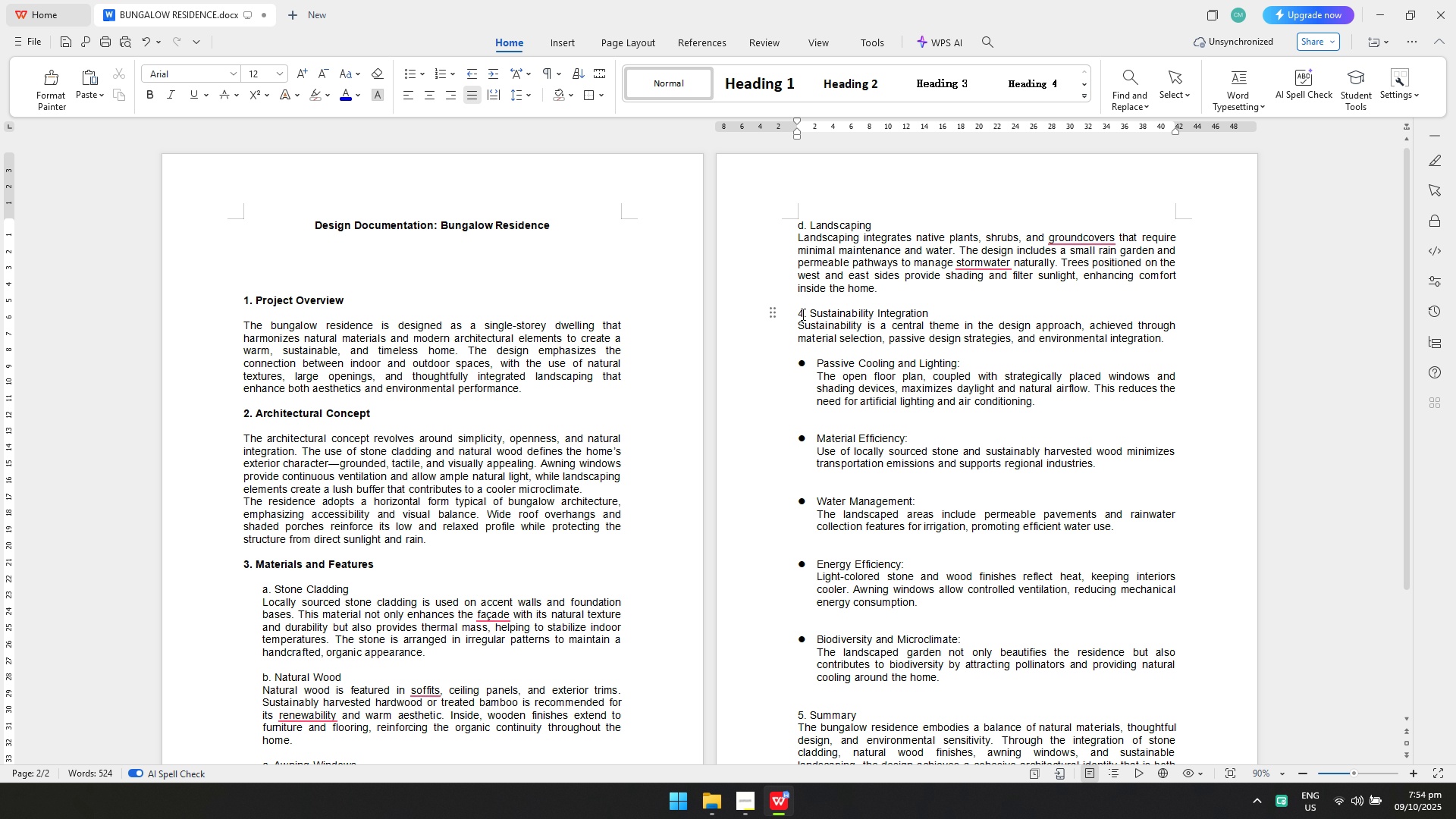 
left_click([801, 314])
 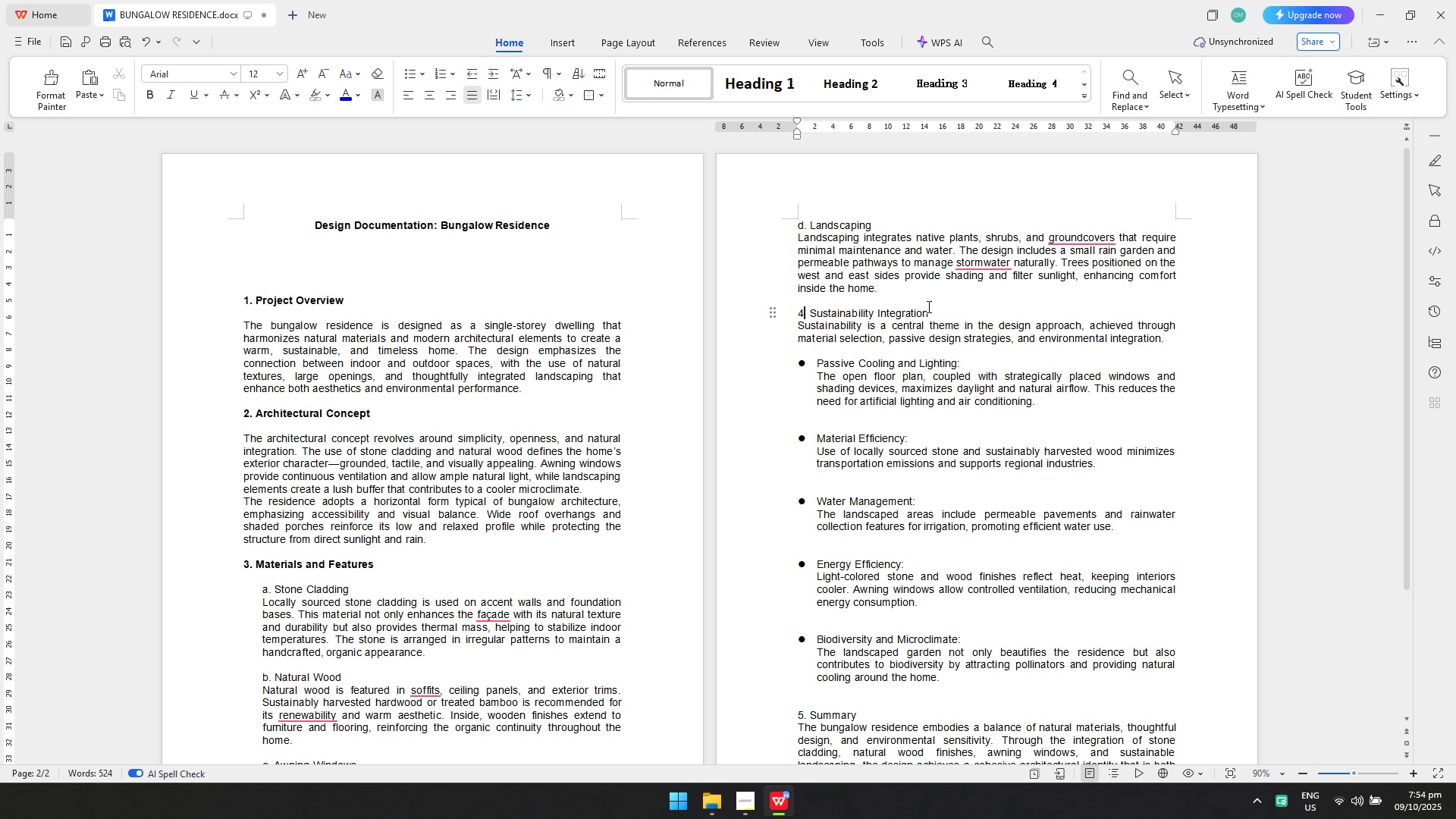 
left_click_drag(start_coordinate=[937, 311], to_coordinate=[789, 315])
 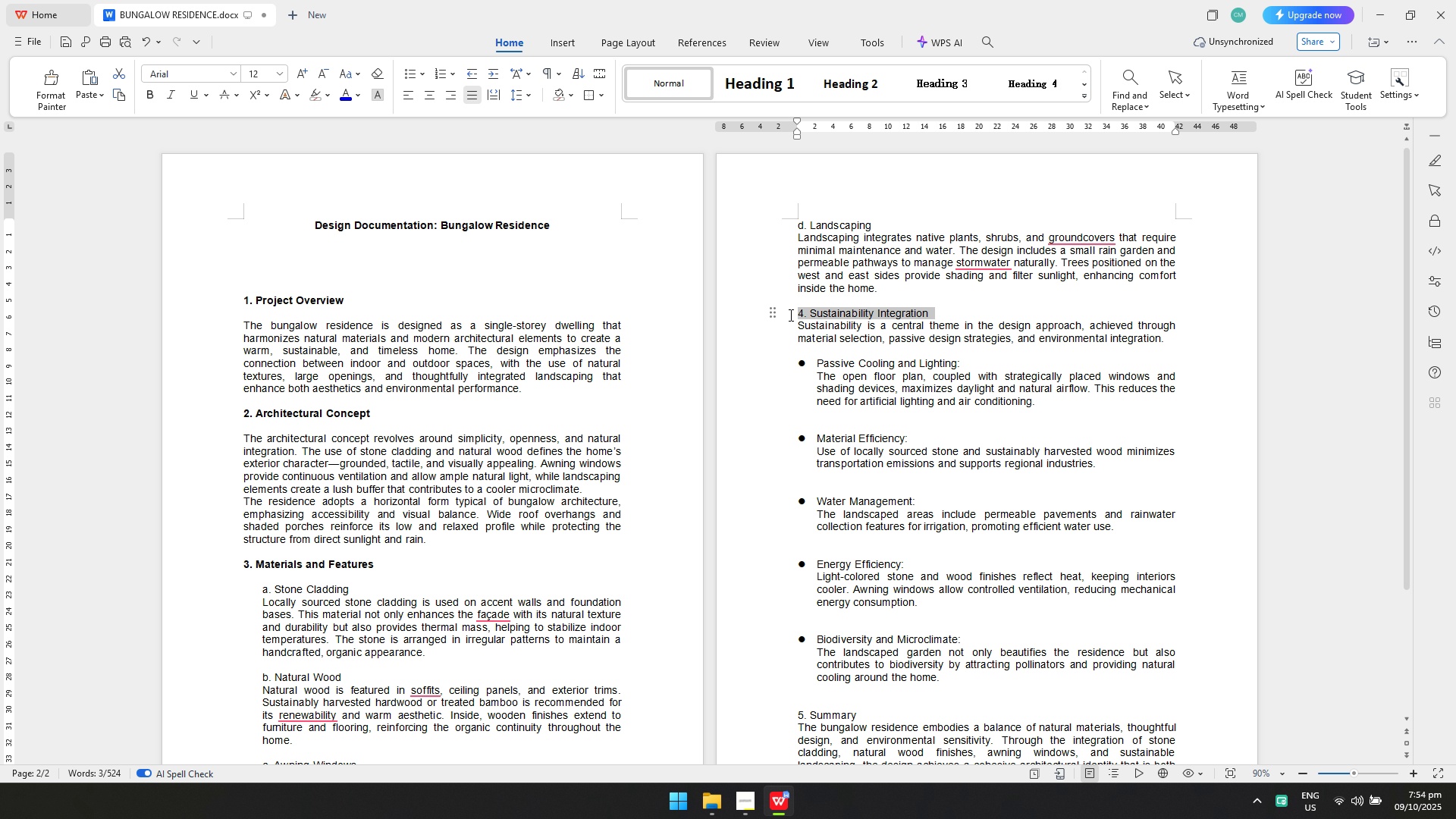 
key(Control+B)
 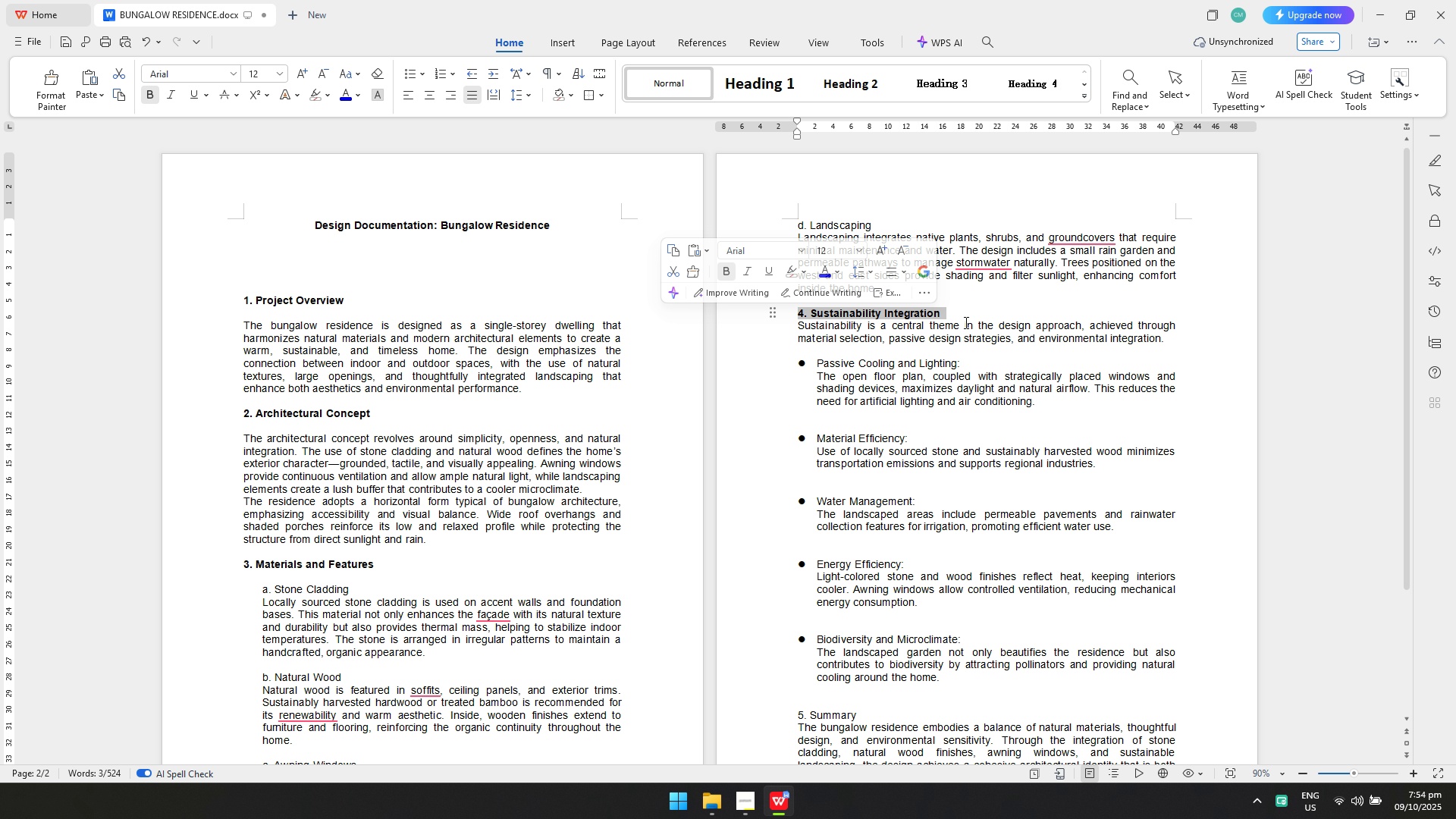 
left_click([965, 322])
 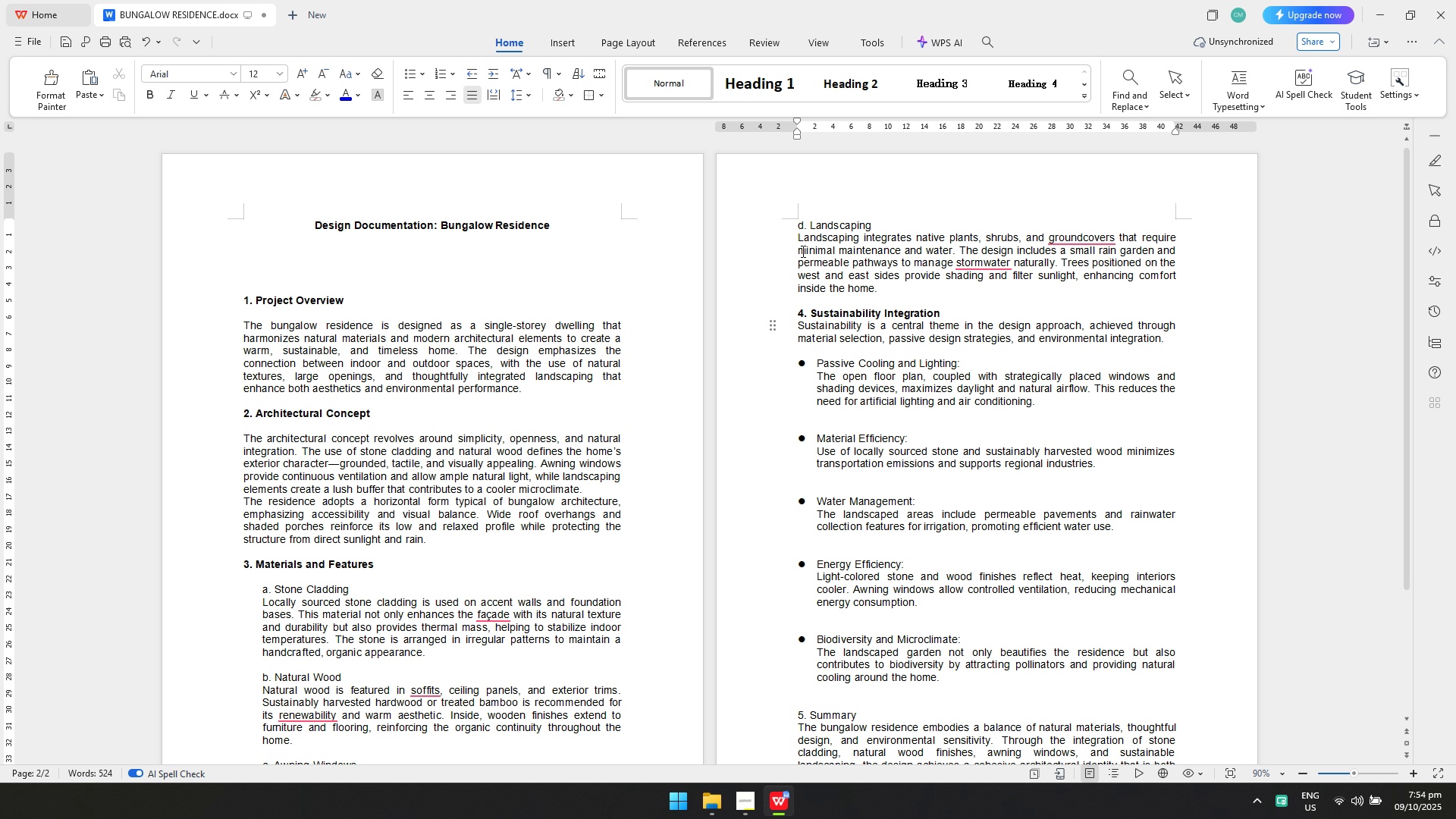 
scroll: coordinate [799, 251], scroll_direction: down, amount: 1.0
 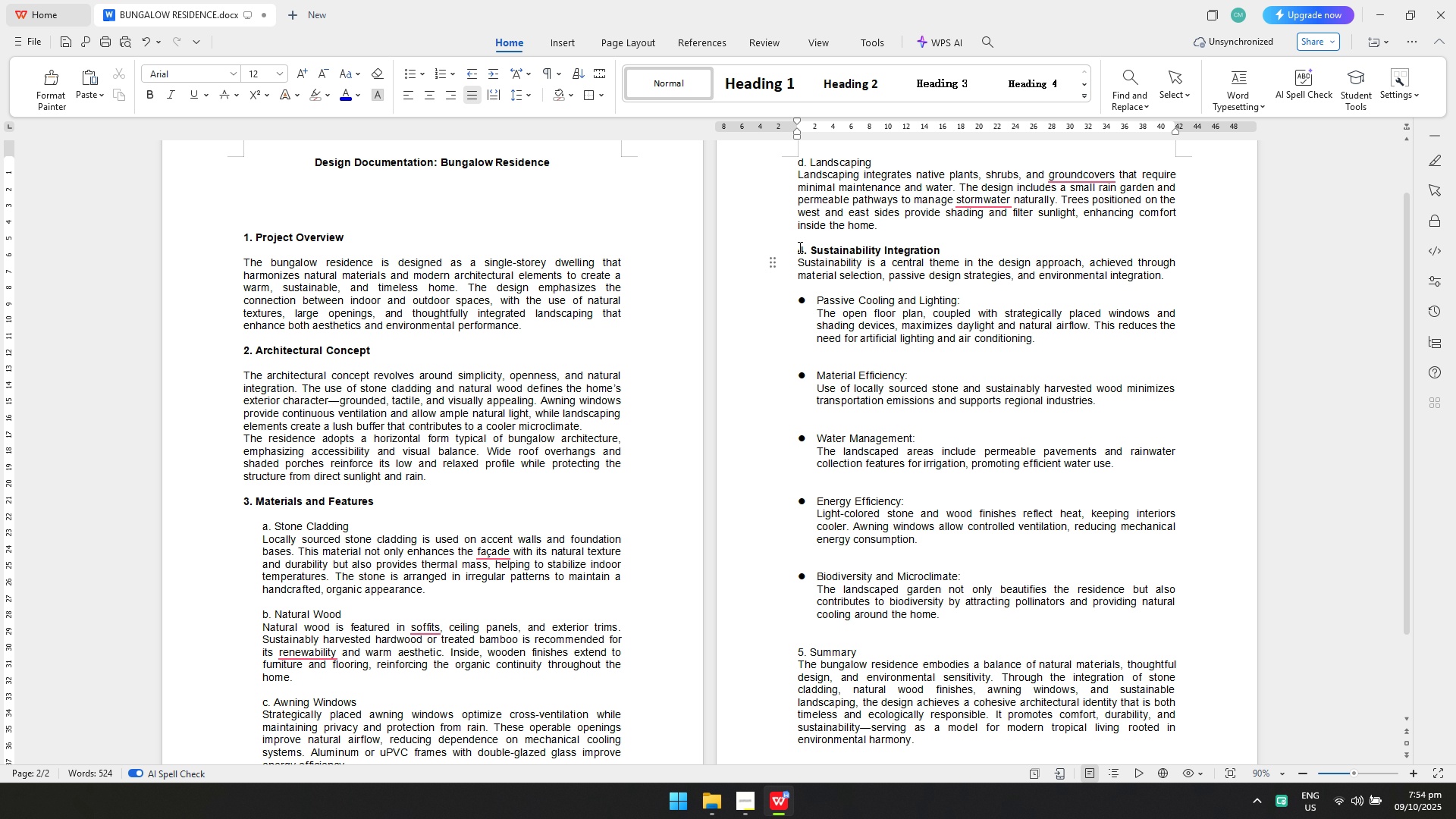 
scroll: coordinate [799, 229], scroll_direction: up, amount: 1.0
 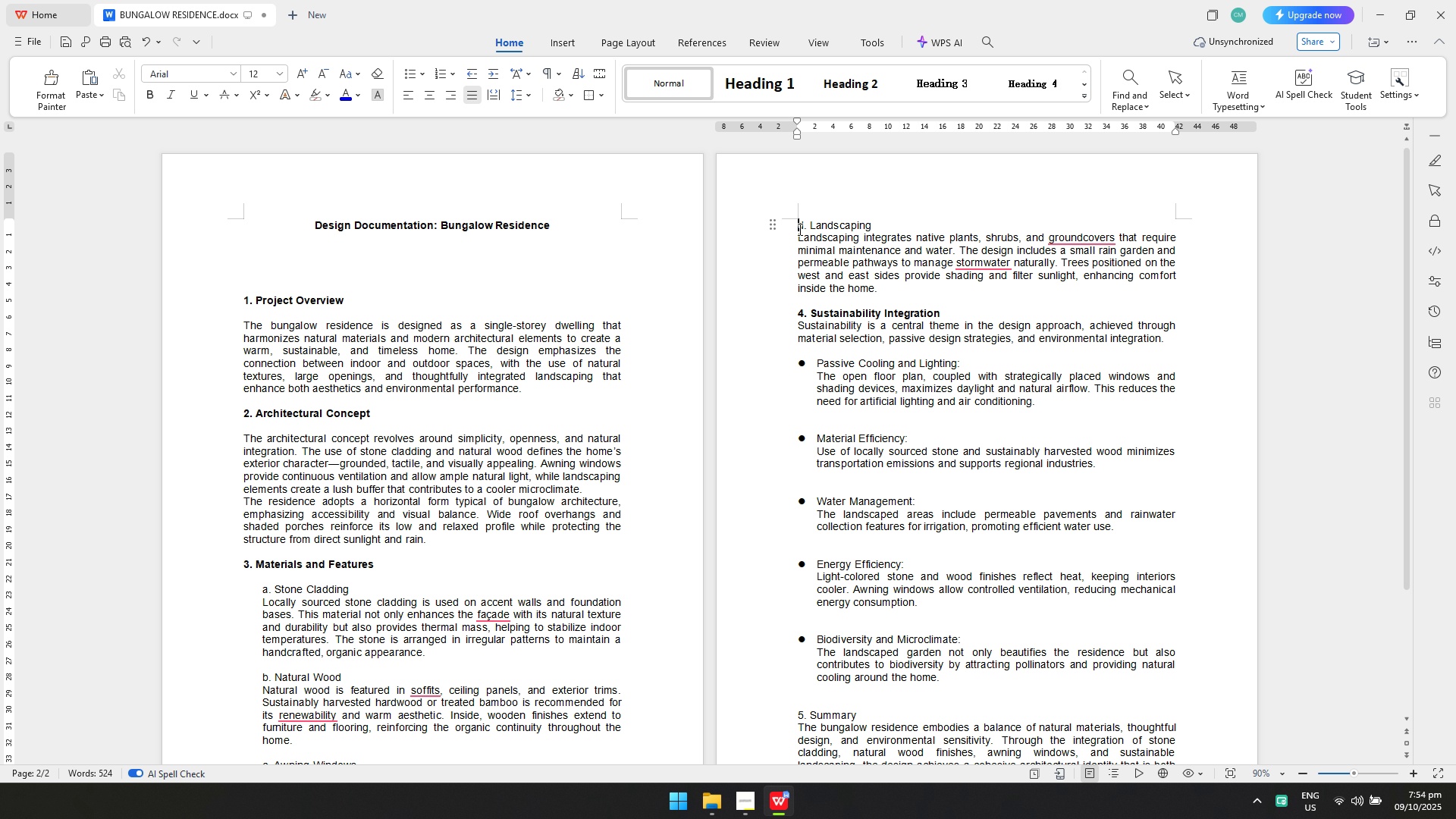 
left_click([799, 229])
 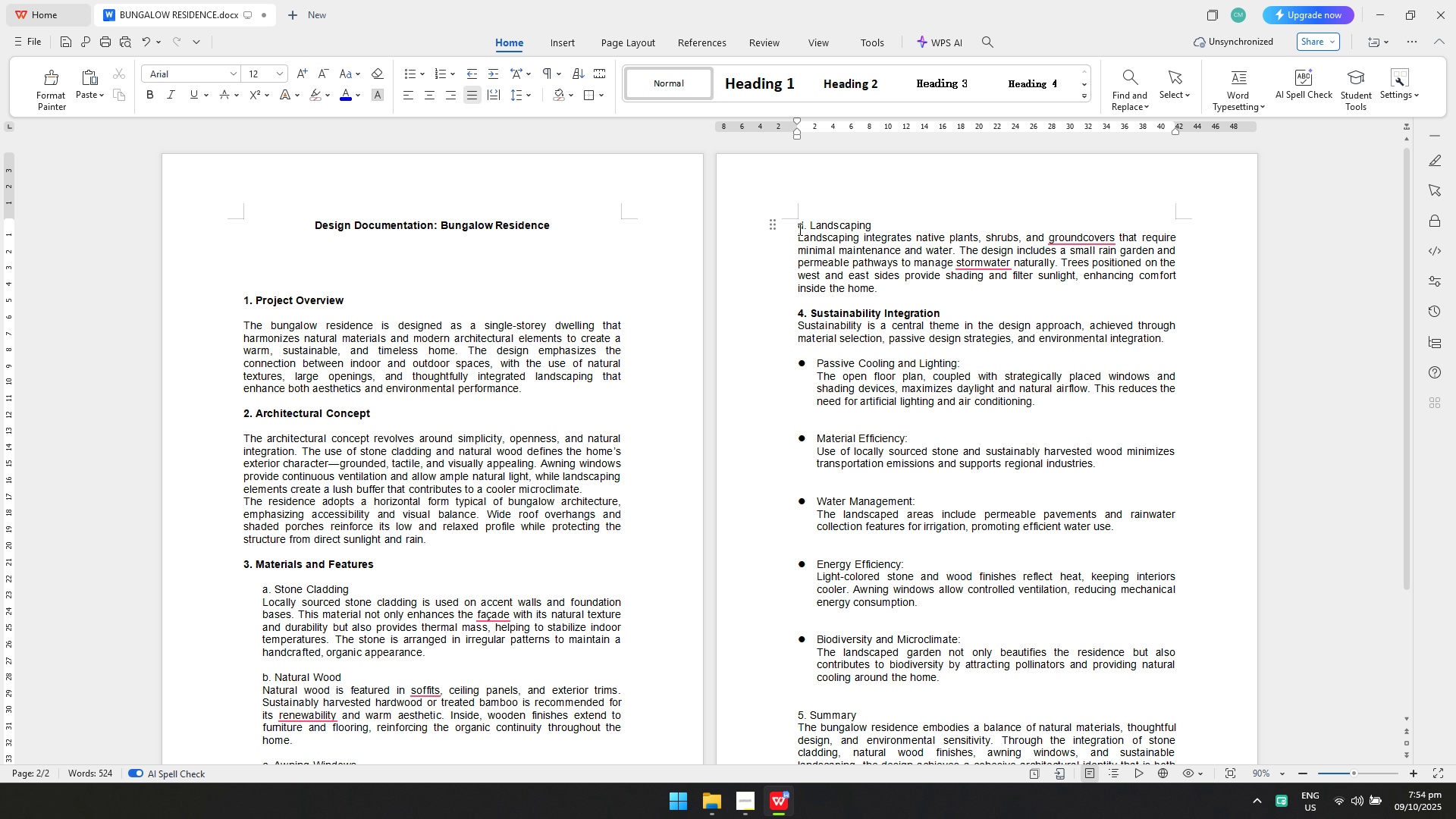 
key(Tab)
 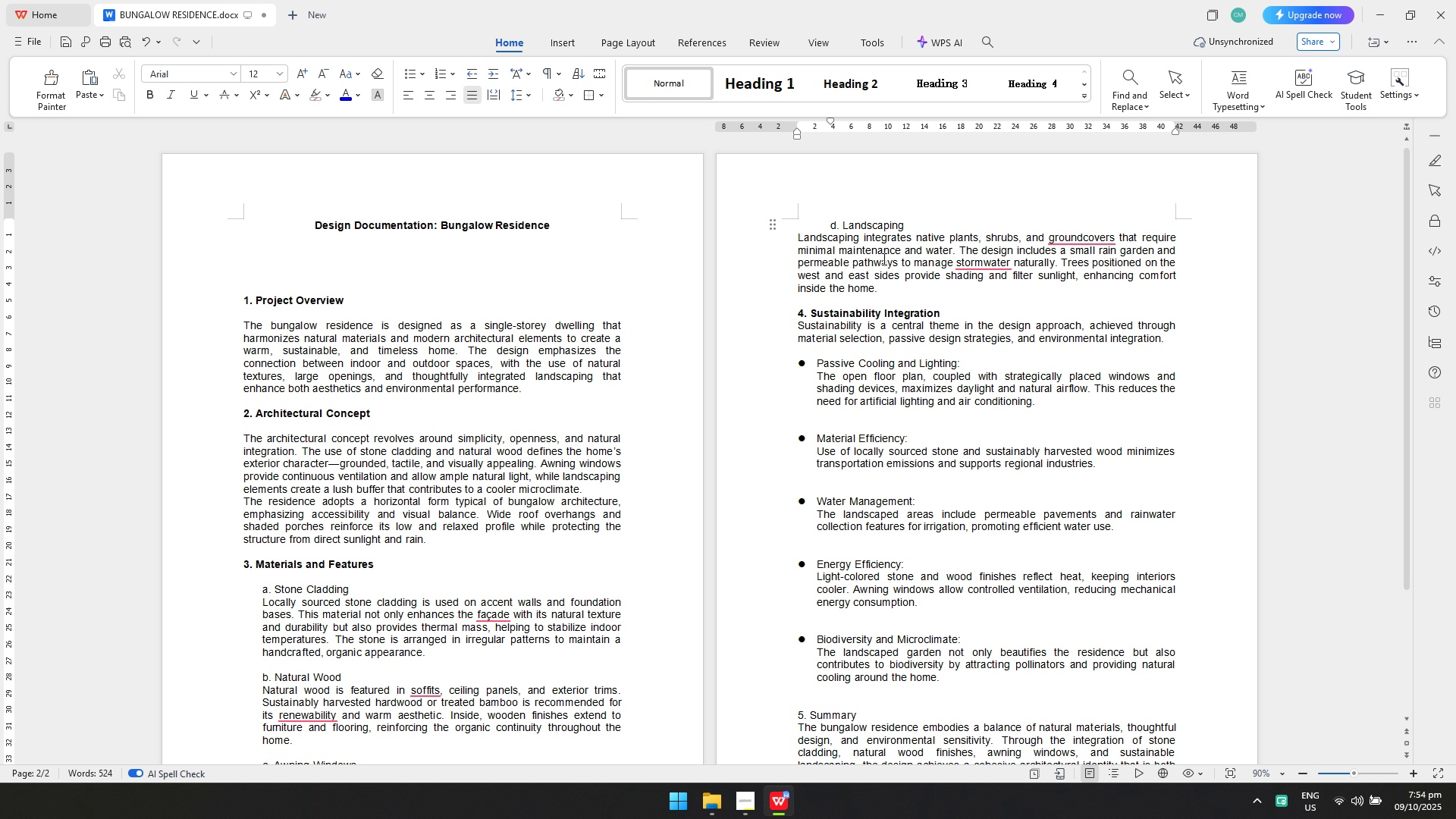 
scroll: coordinate [814, 261], scroll_direction: down, amount: 1.0
 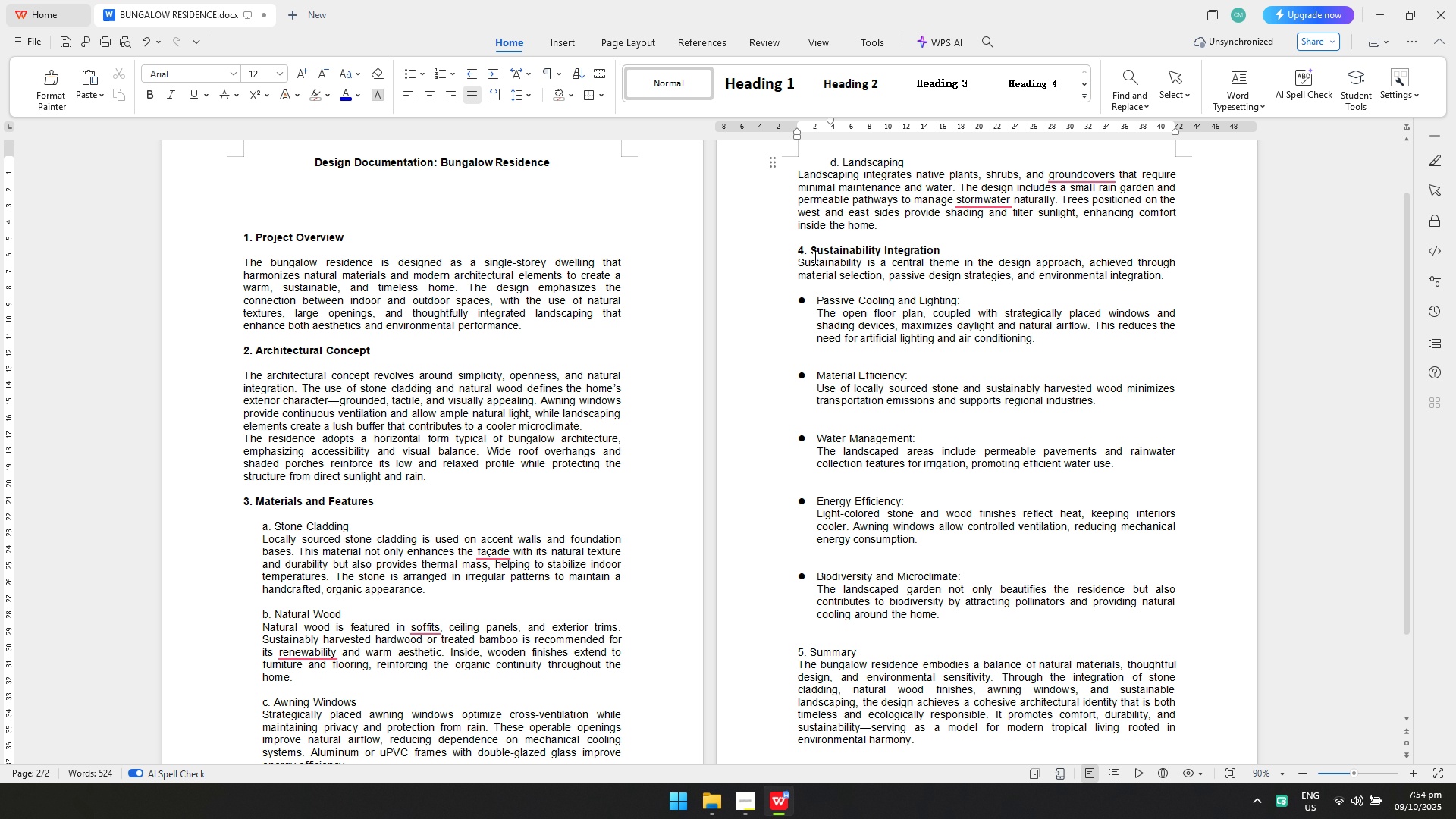 
scroll: coordinate [814, 256], scroll_direction: up, amount: 1.0
 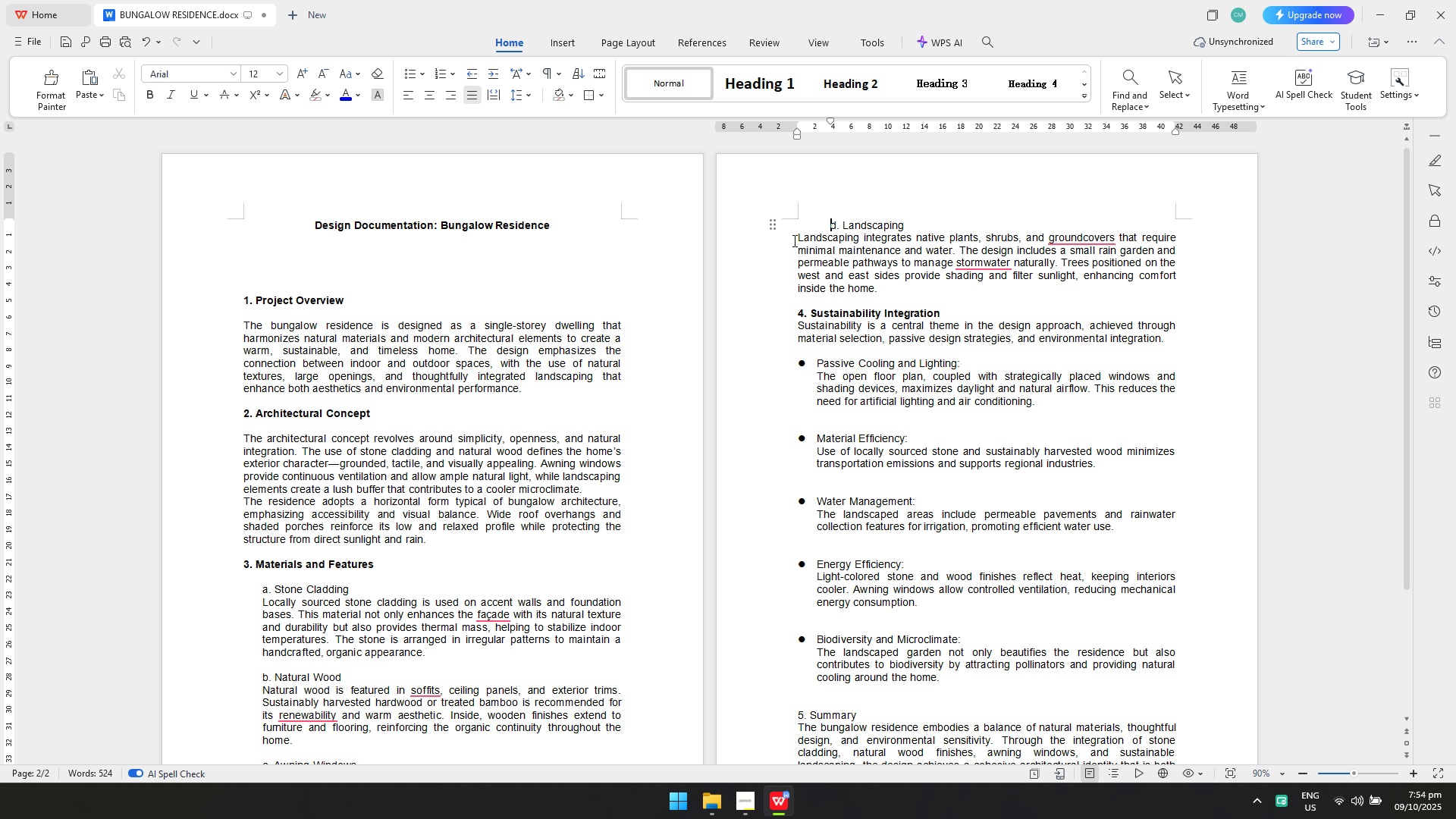 
left_click([793, 240])
 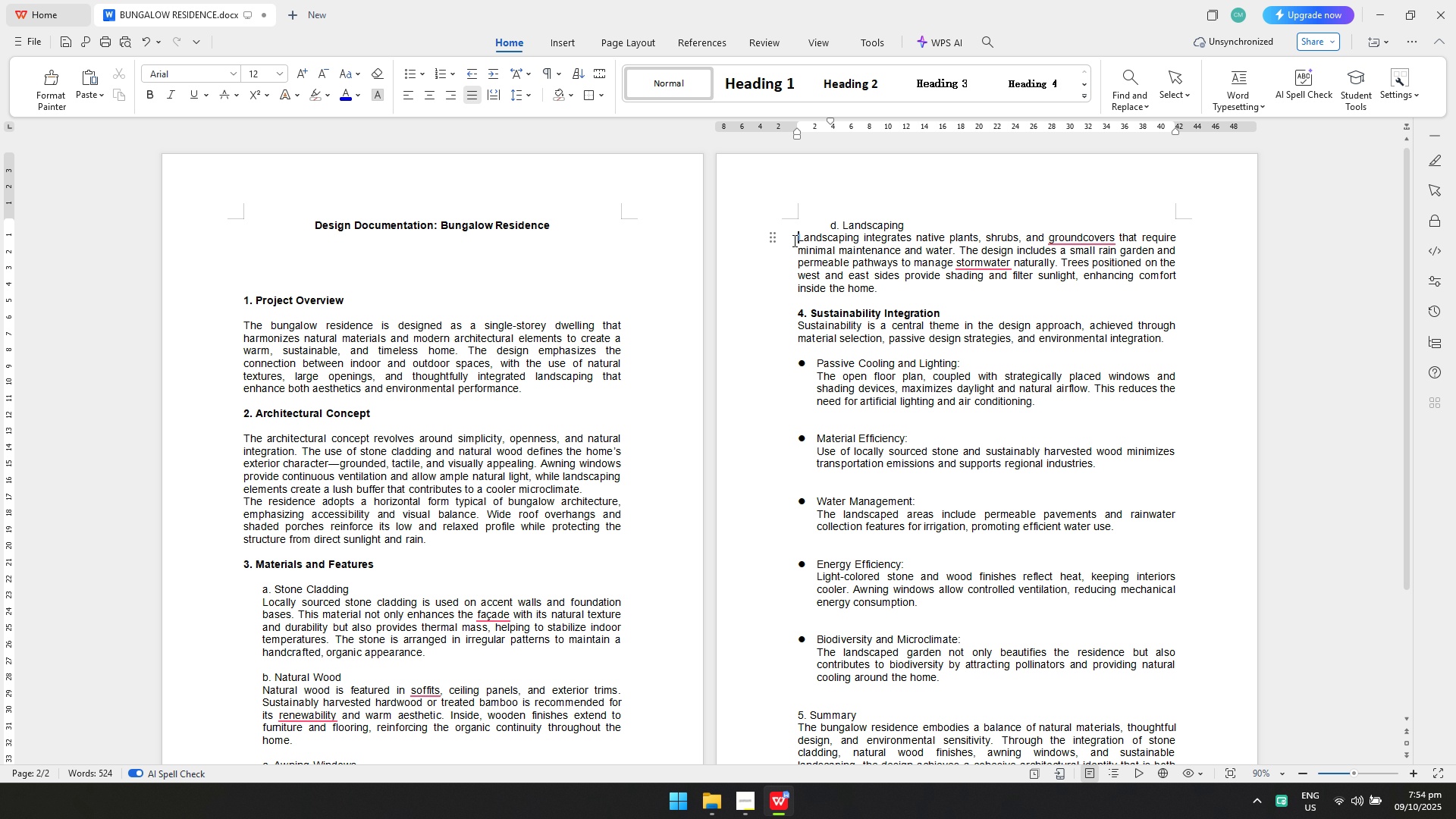 
key(Tab)
 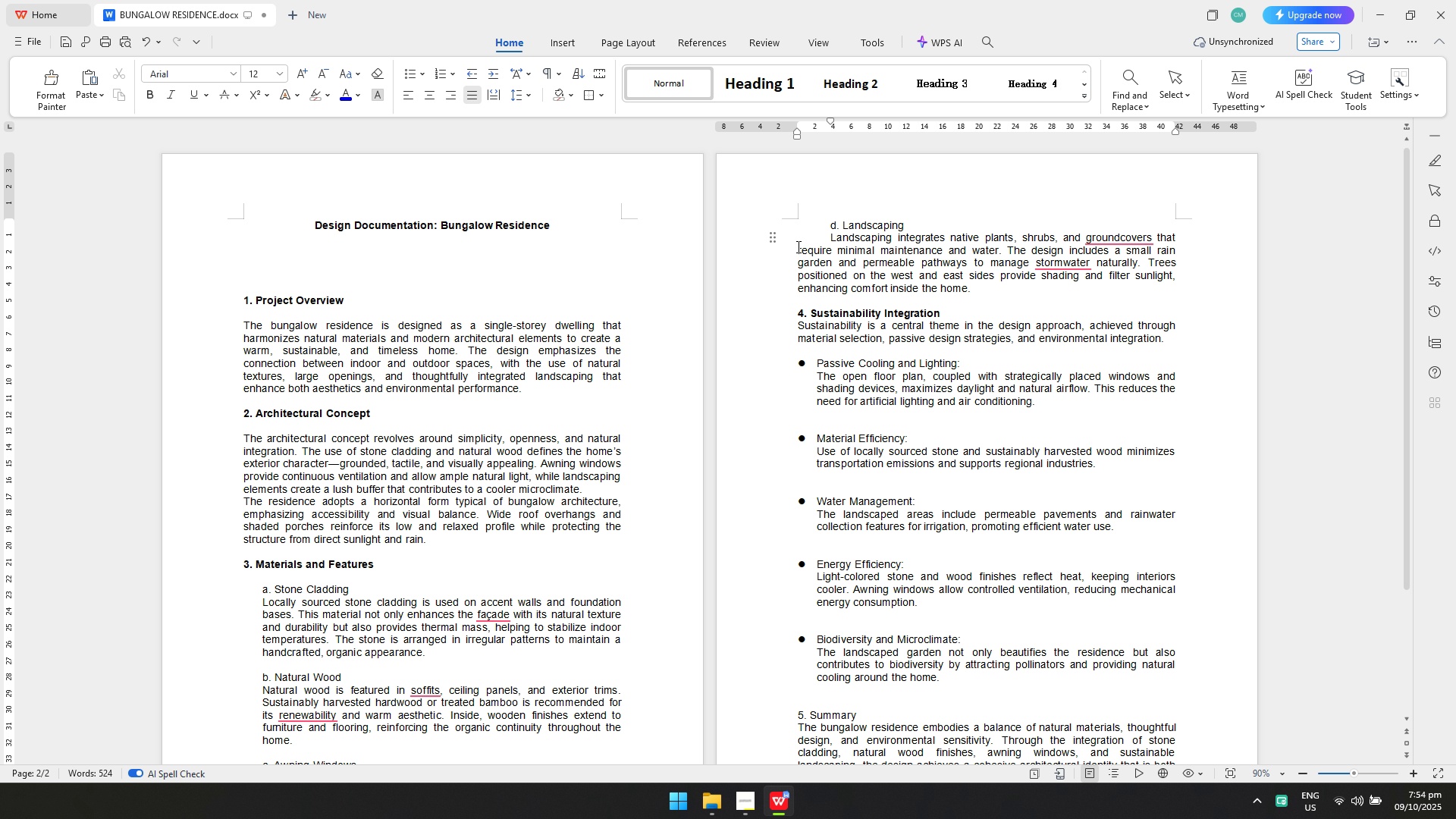 
left_click([797, 246])
 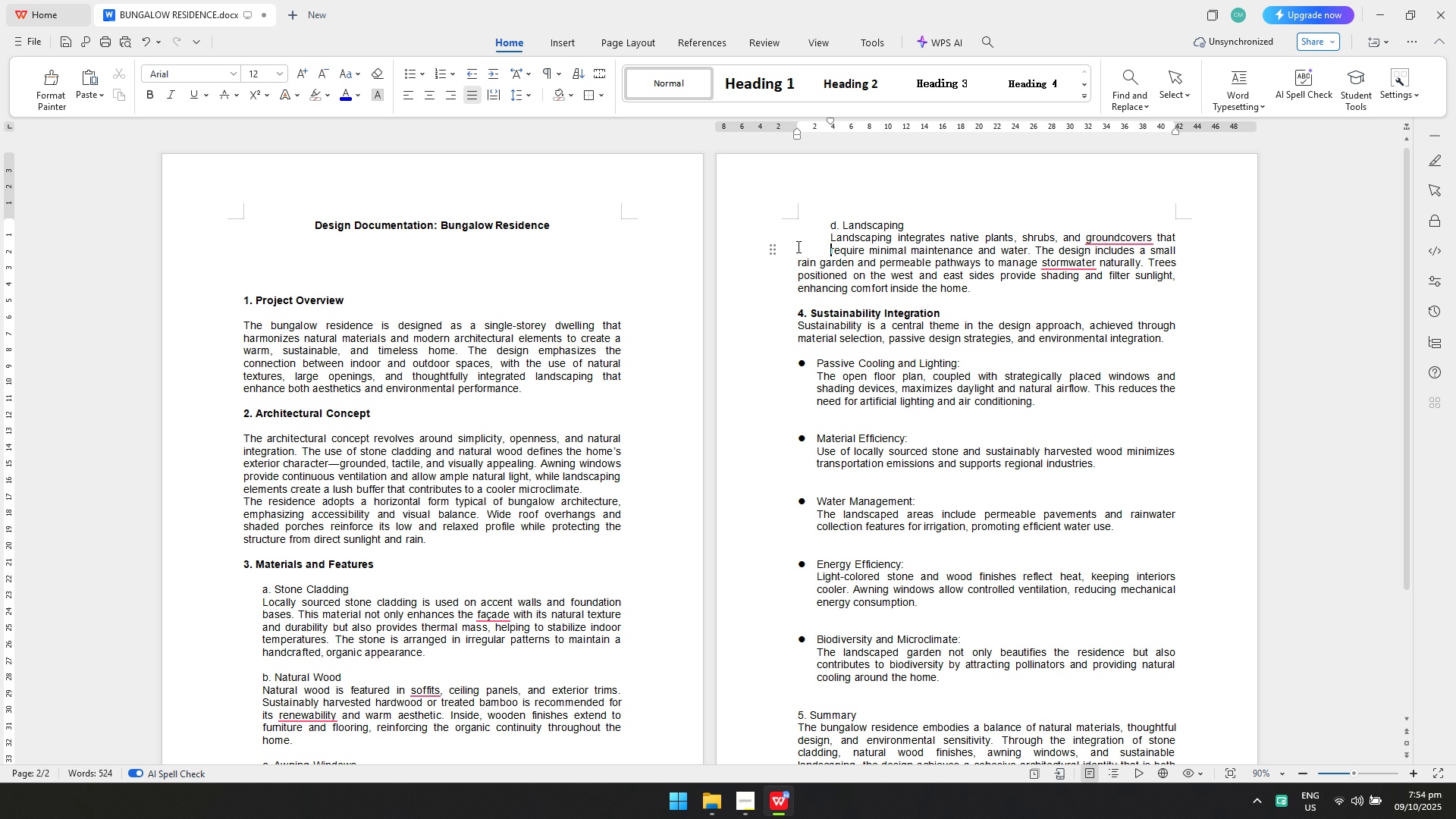 
key(Tab)
 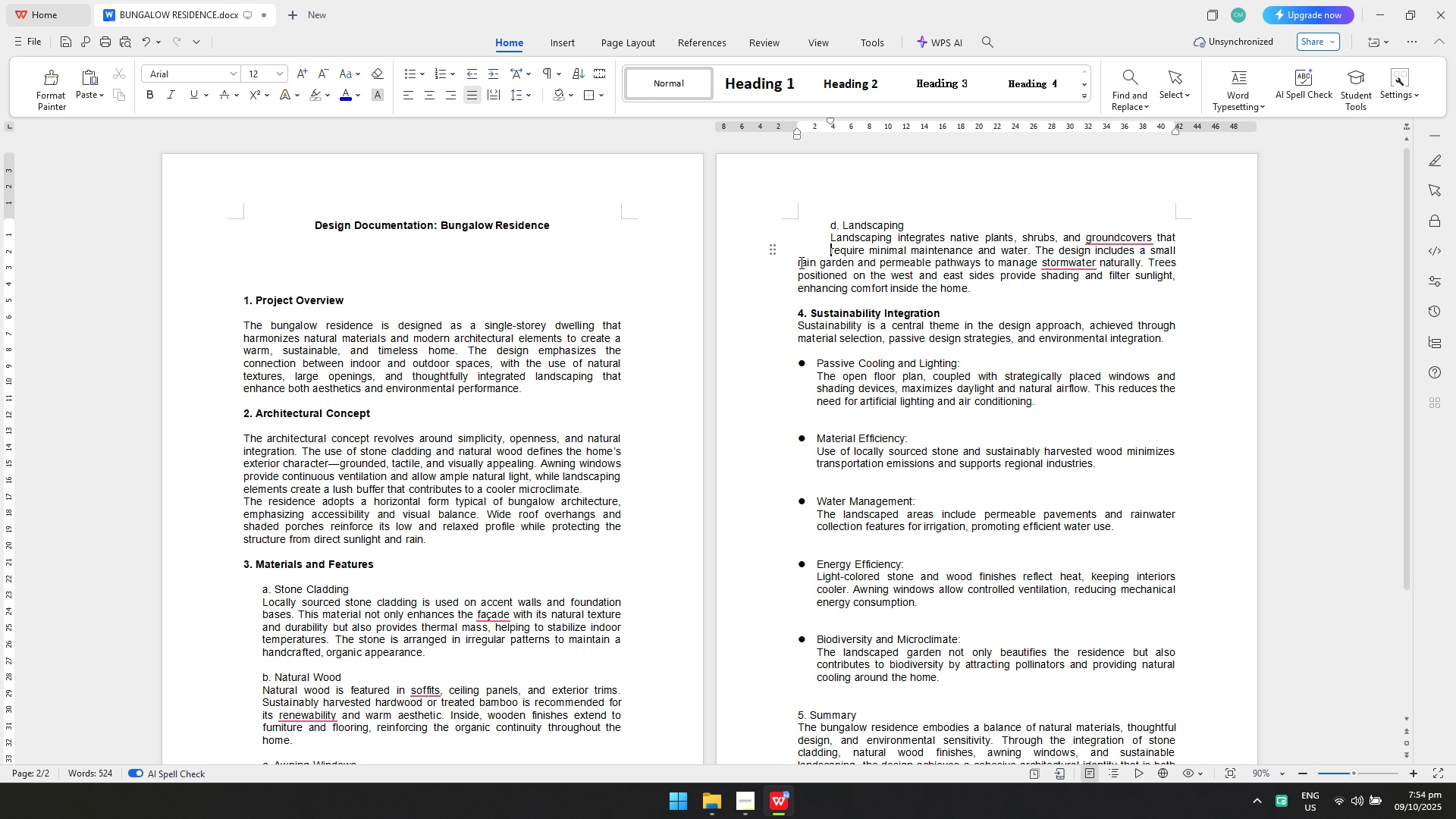 
left_click([796, 262])
 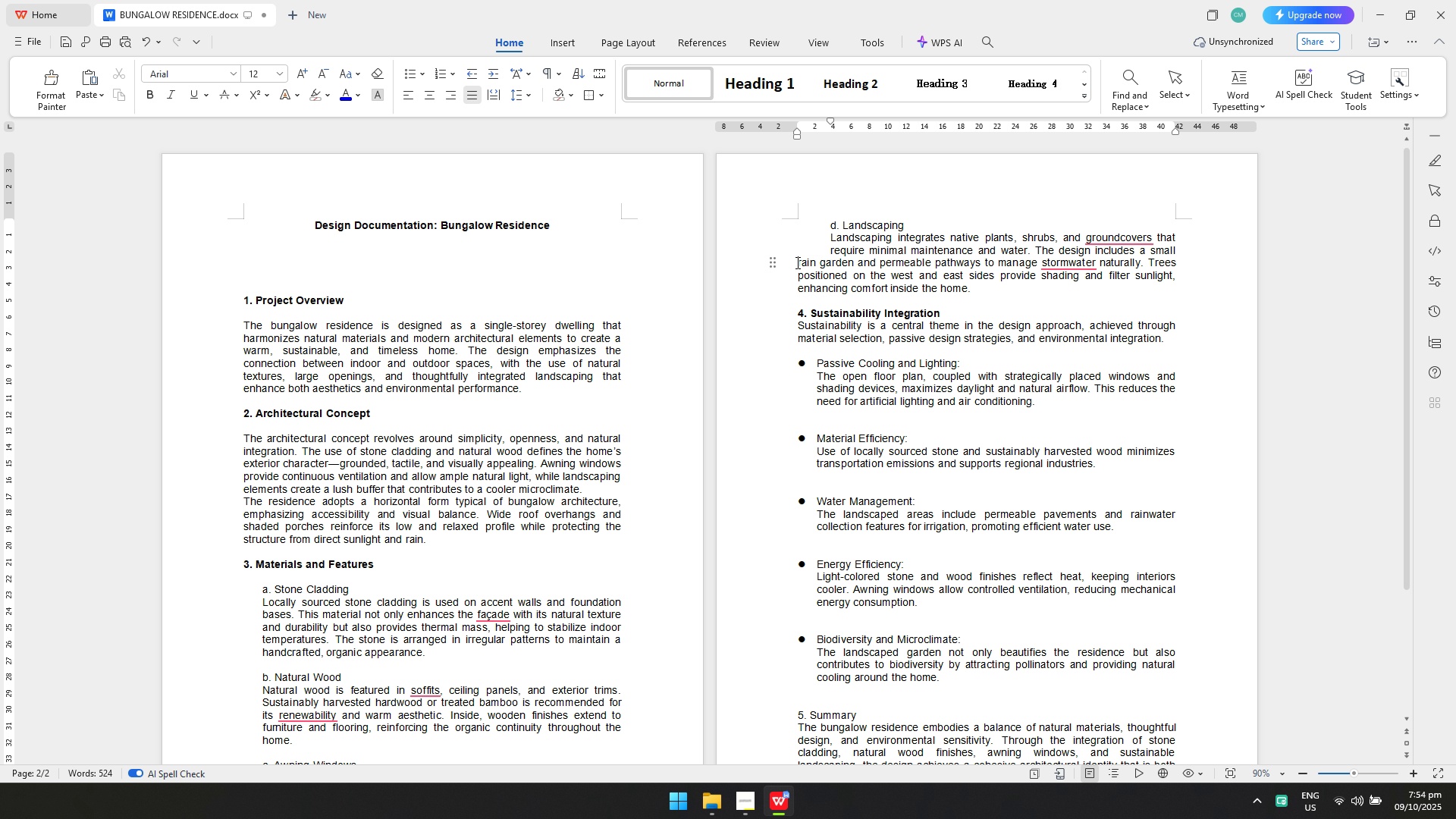 
key(Tab)
 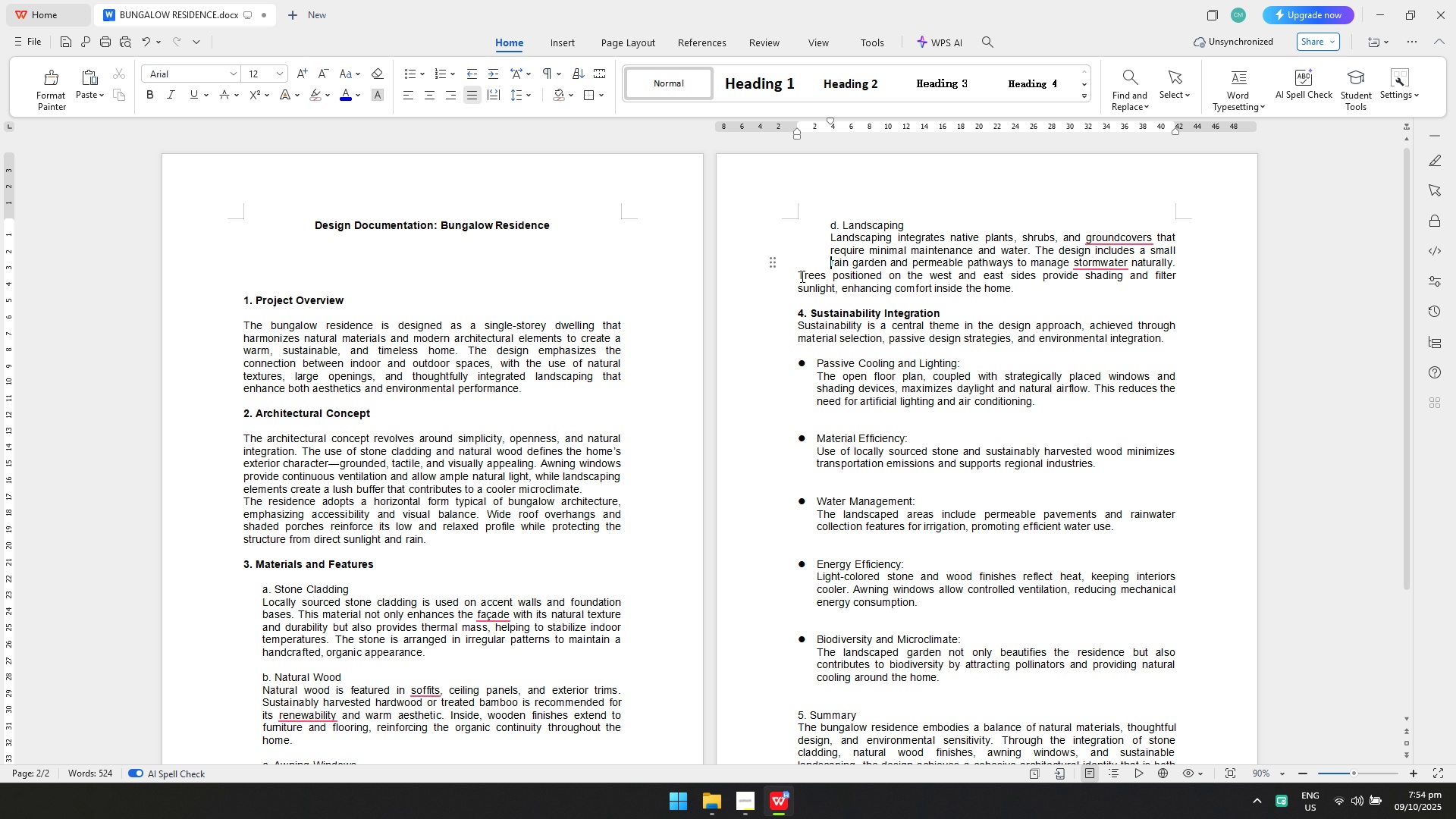 
left_click([801, 276])